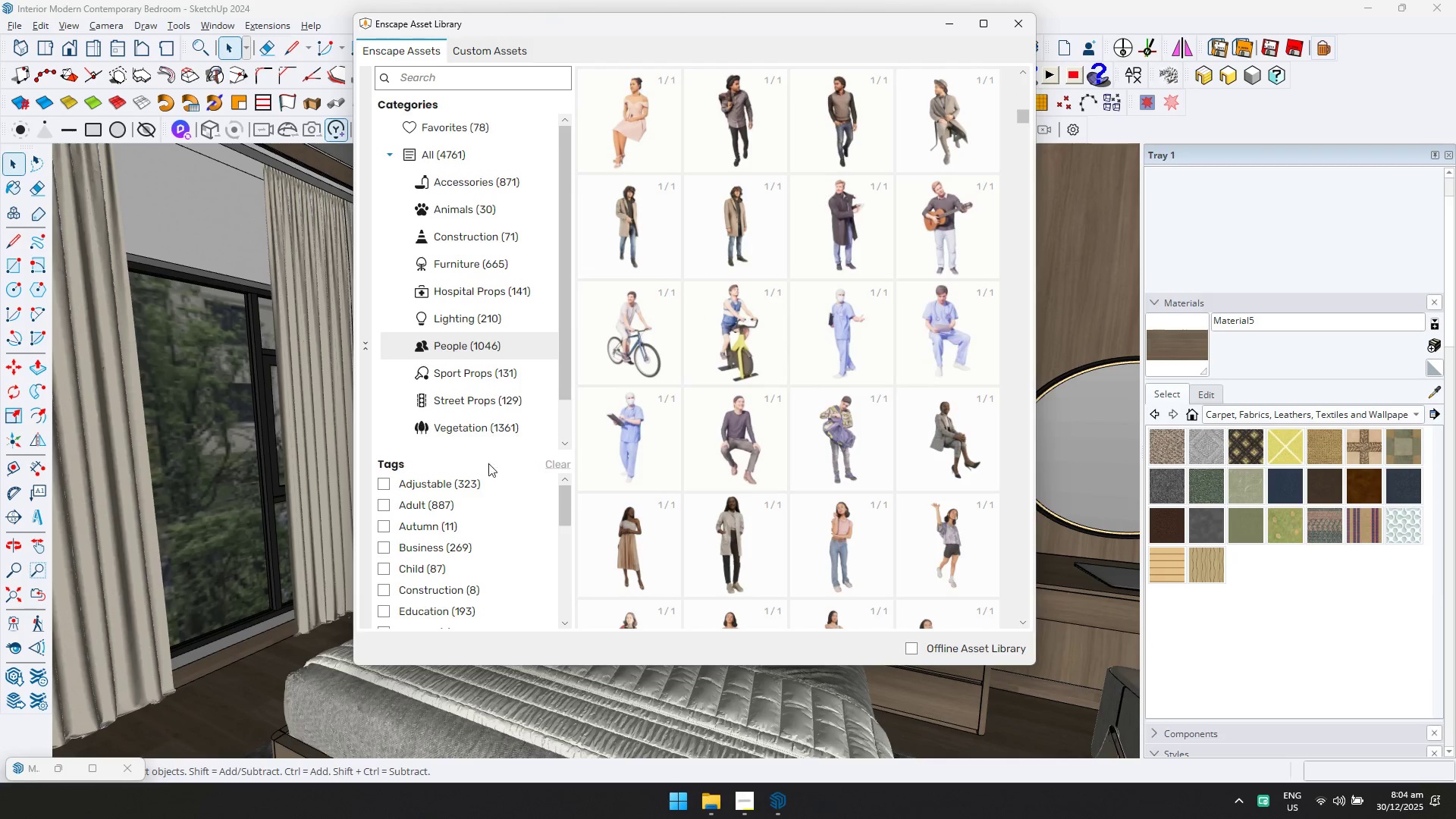 
scroll: coordinate [432, 589], scroll_direction: down, amount: 9.0
 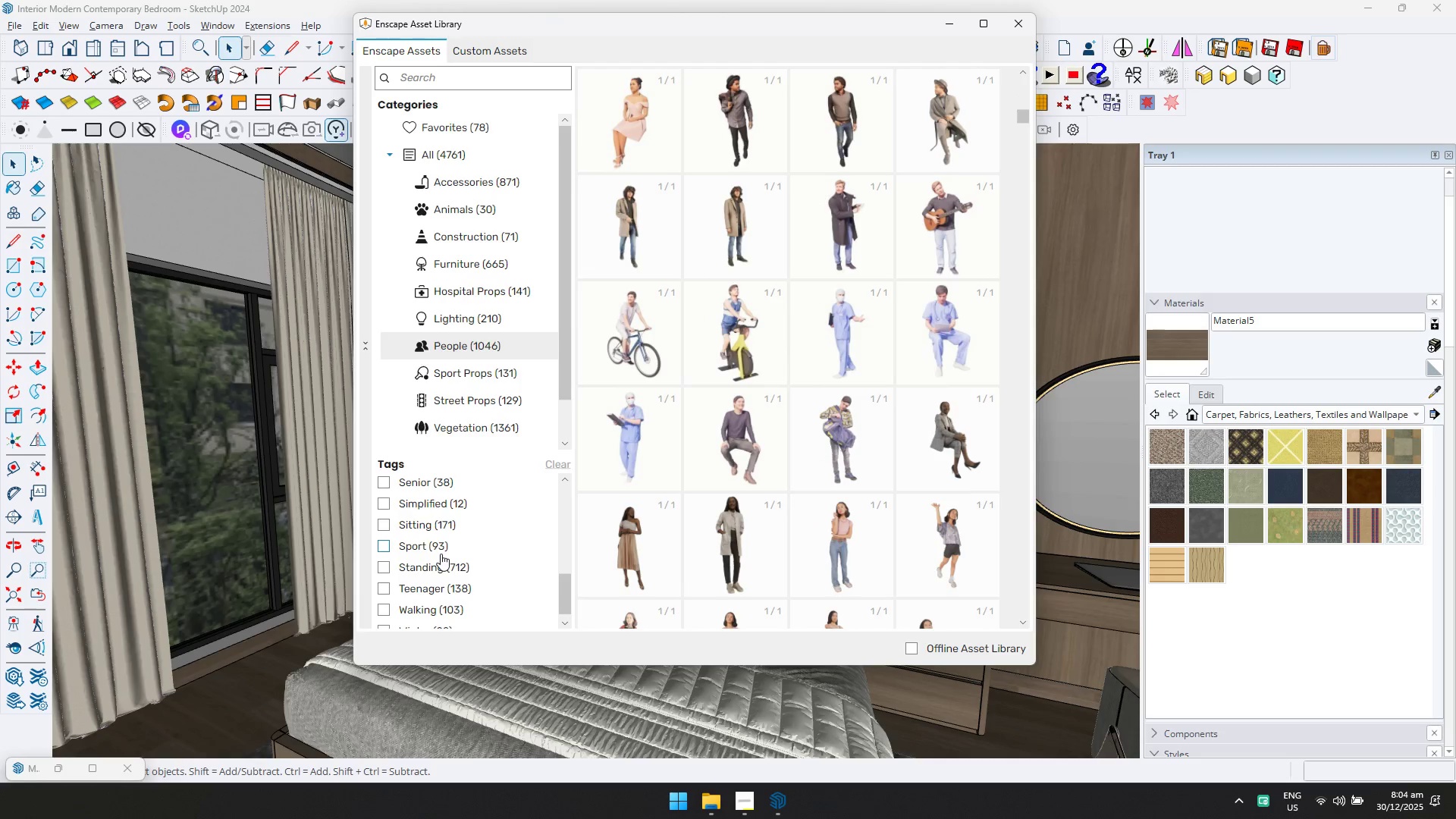 
left_click([435, 561])
 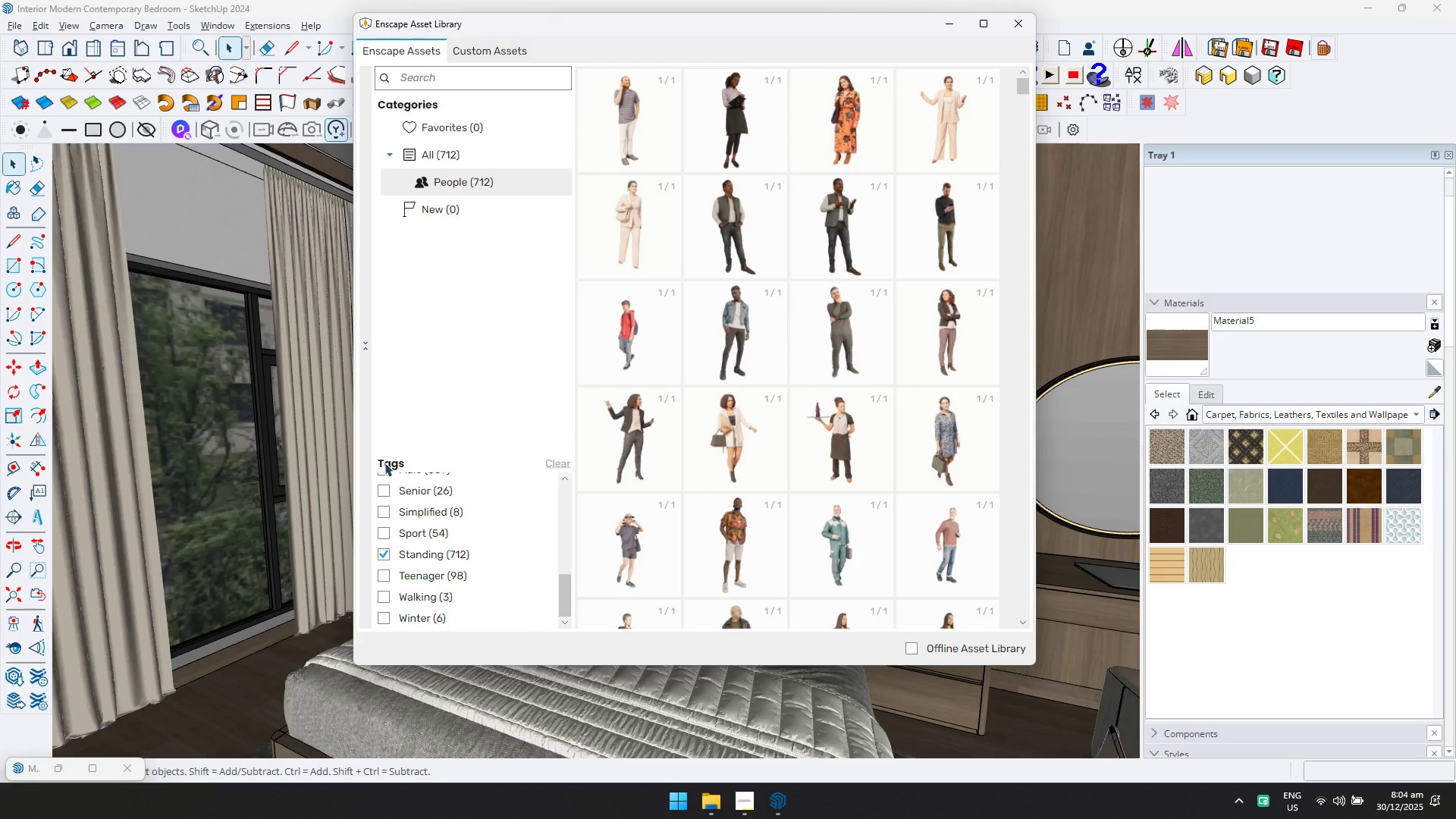 
scroll: coordinate [847, 372], scroll_direction: down, amount: 3.0
 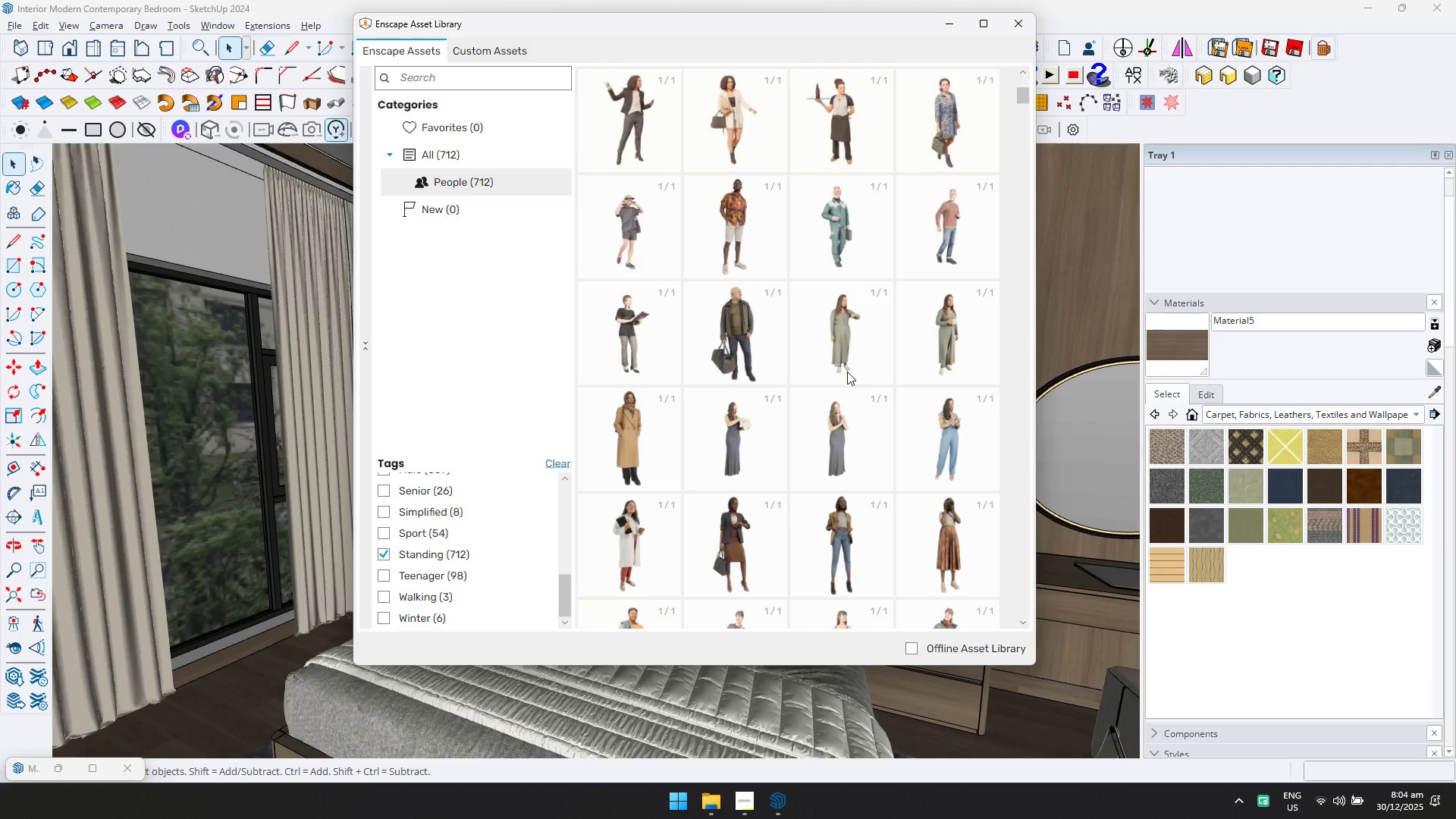 
scroll: coordinate [851, 374], scroll_direction: up, amount: 4.0
 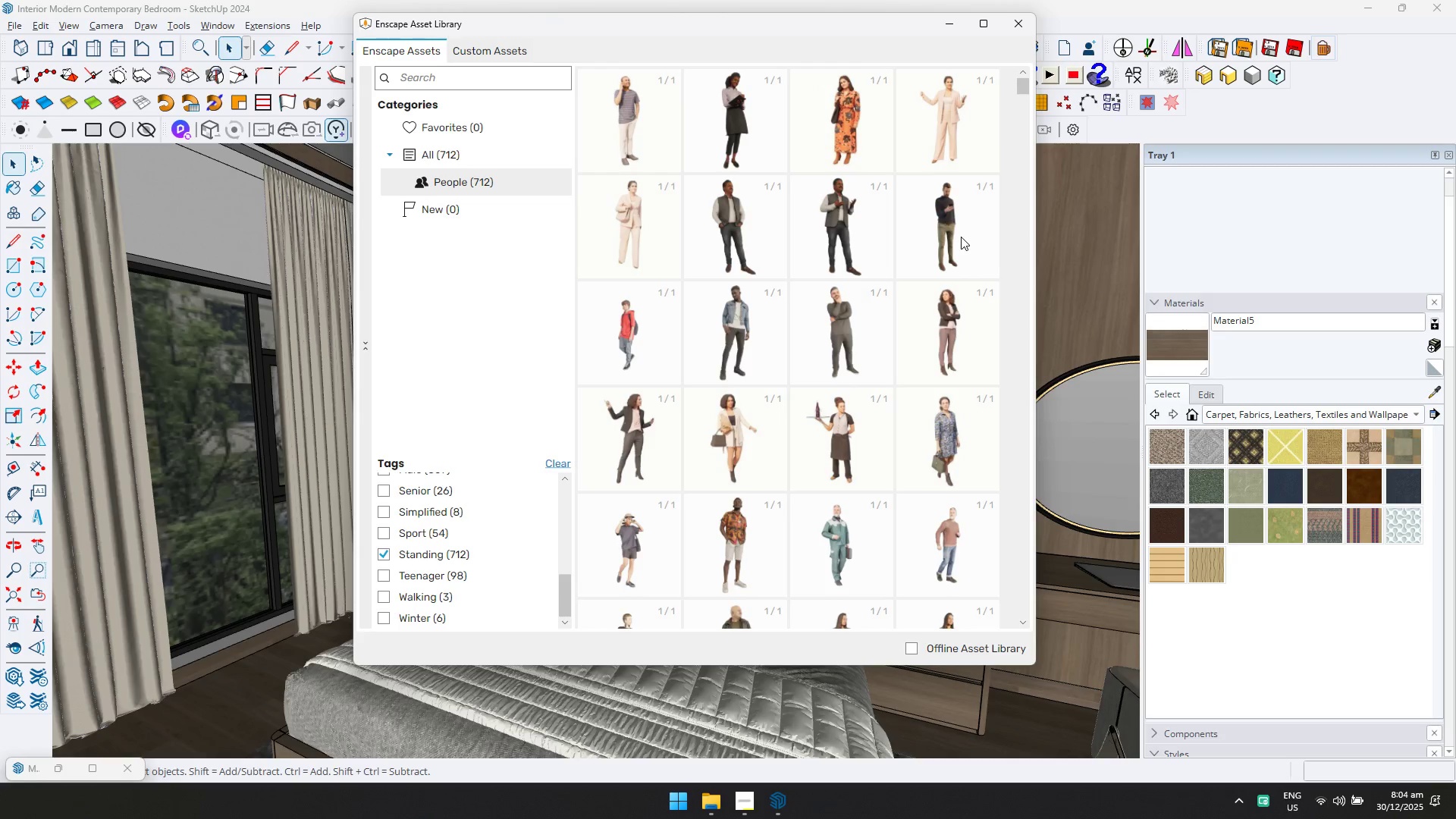 
left_click([961, 237])
 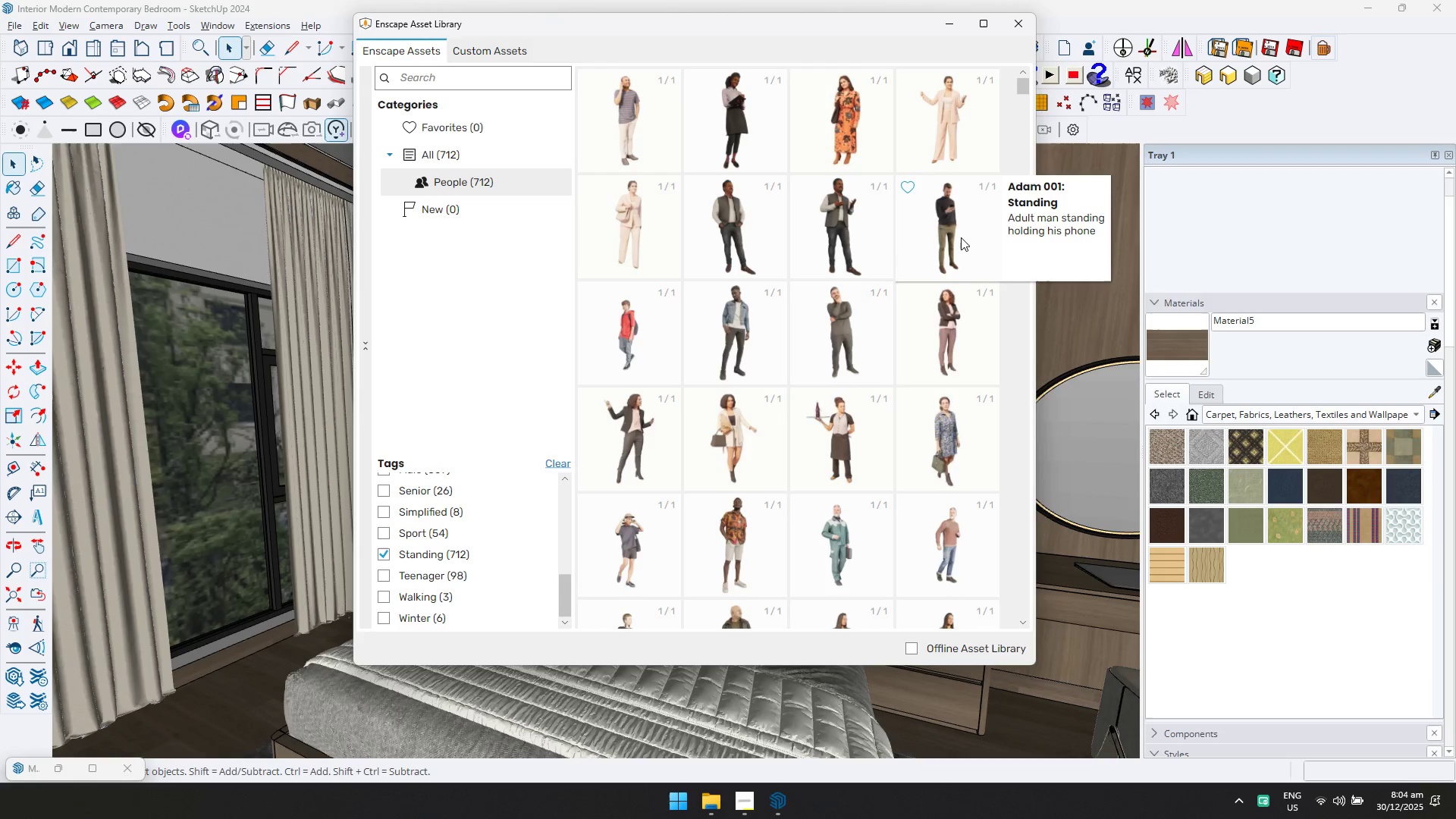 
left_click([961, 237])
 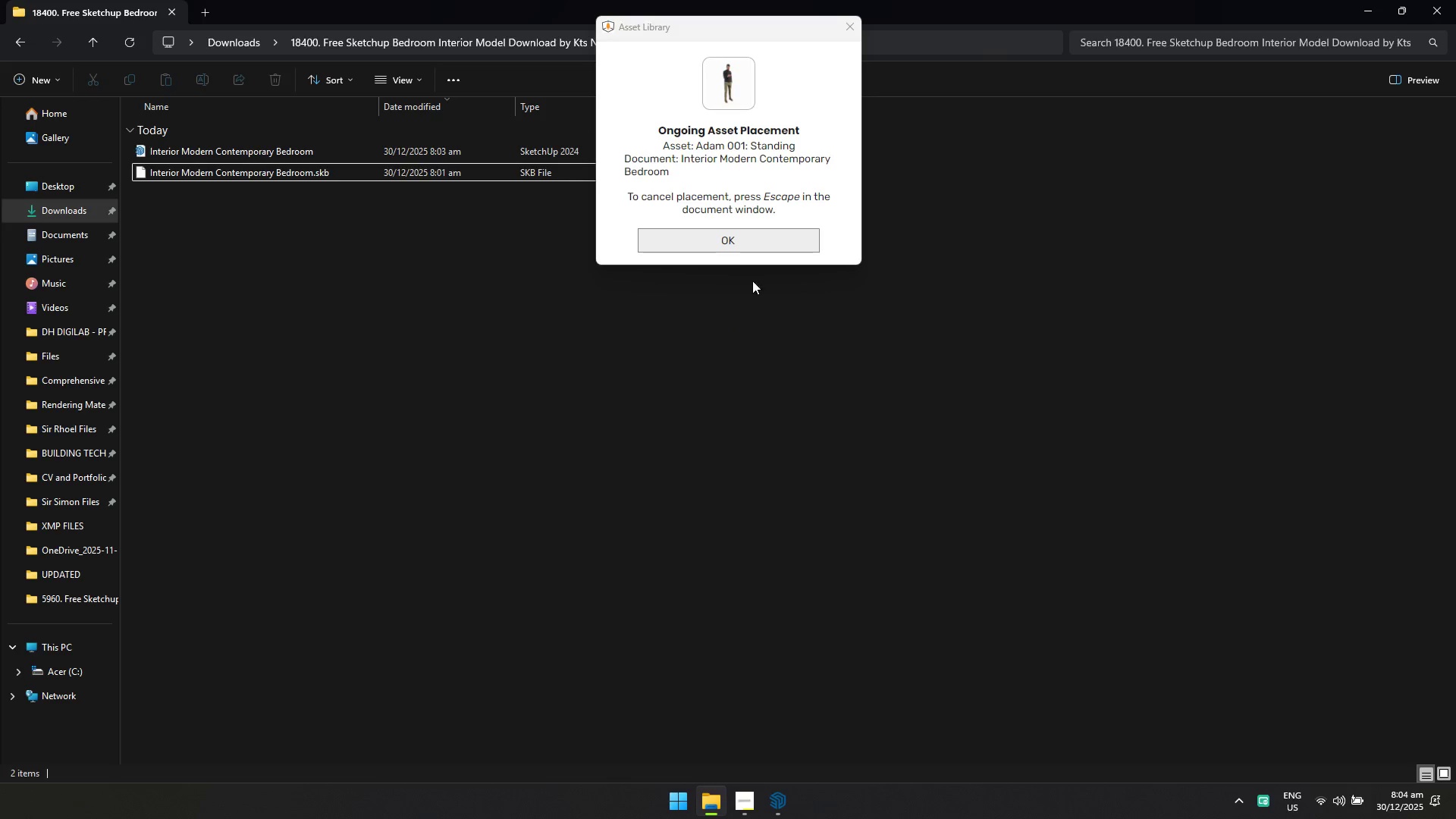 
left_click([749, 246])
 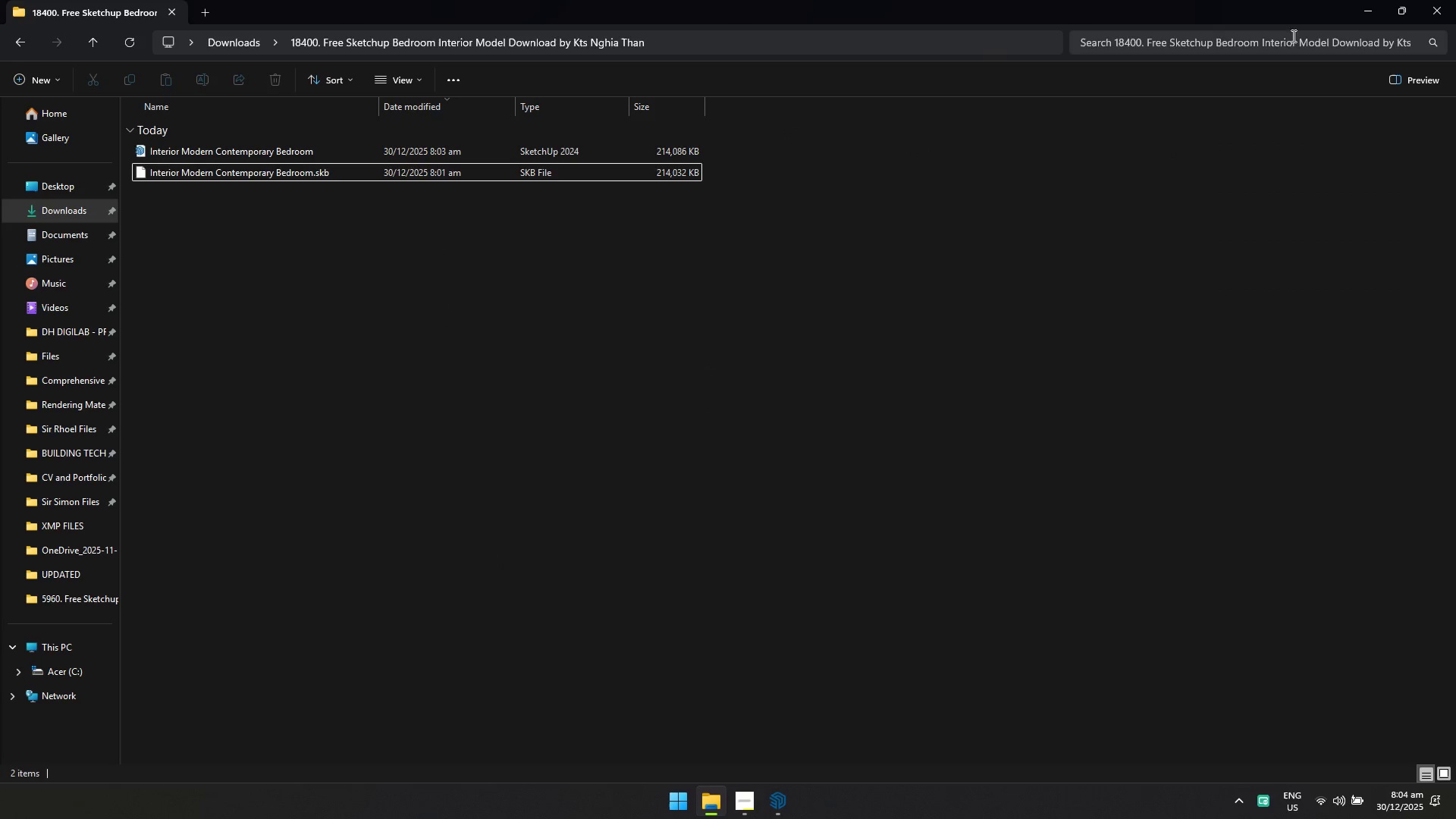 
left_click([1362, 11])
 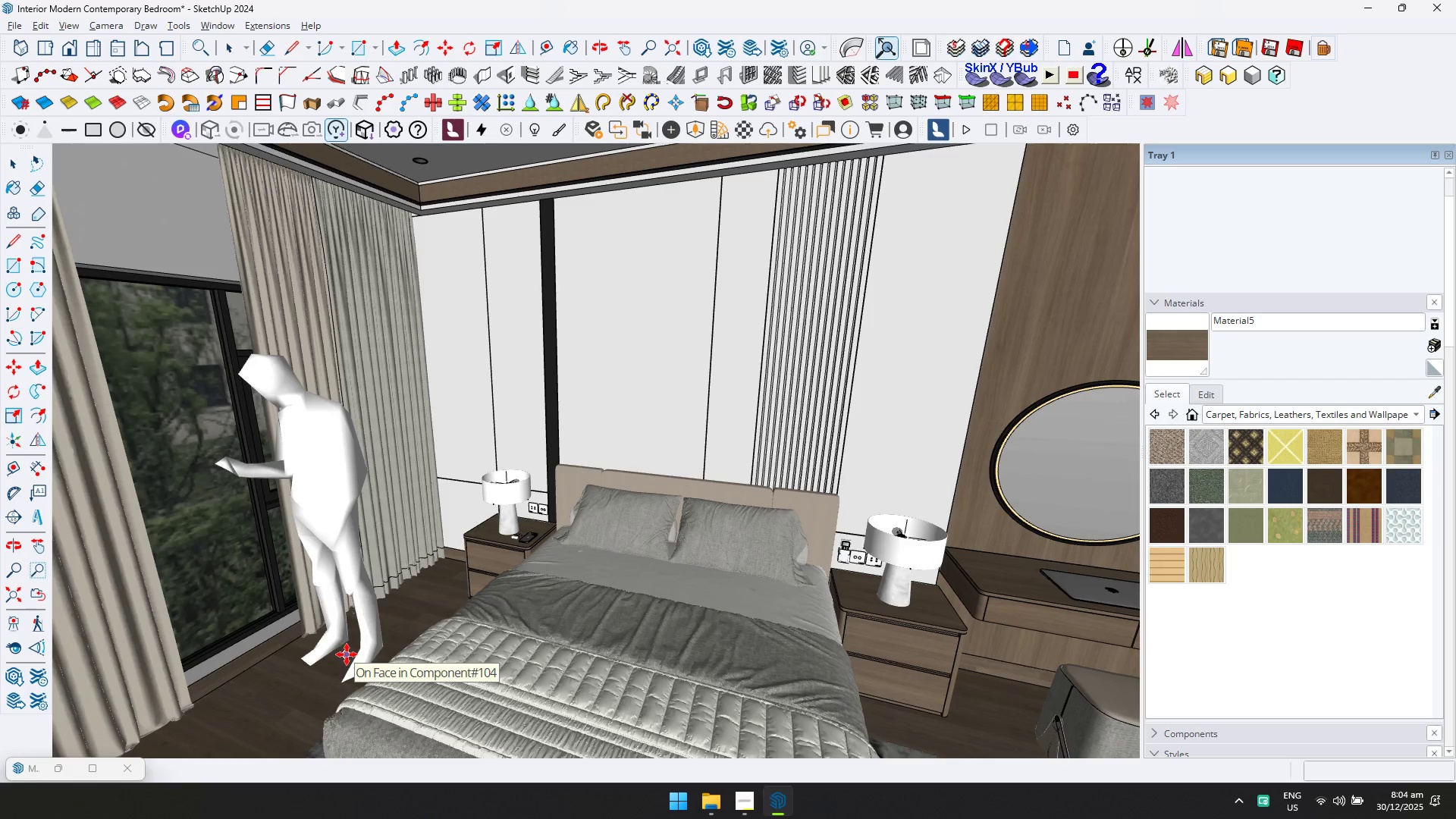 
left_click([338, 657])
 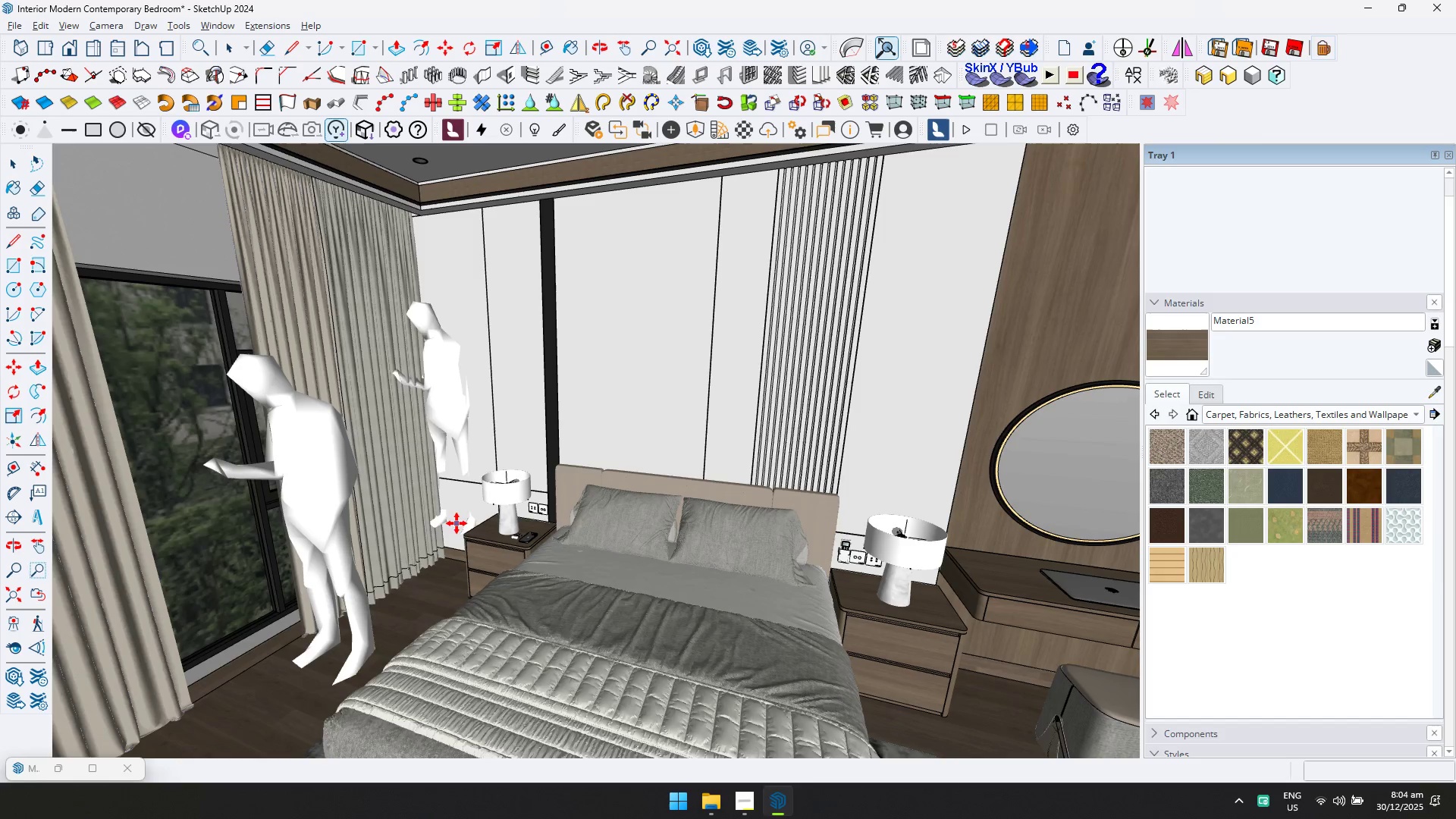 
key(Space)
 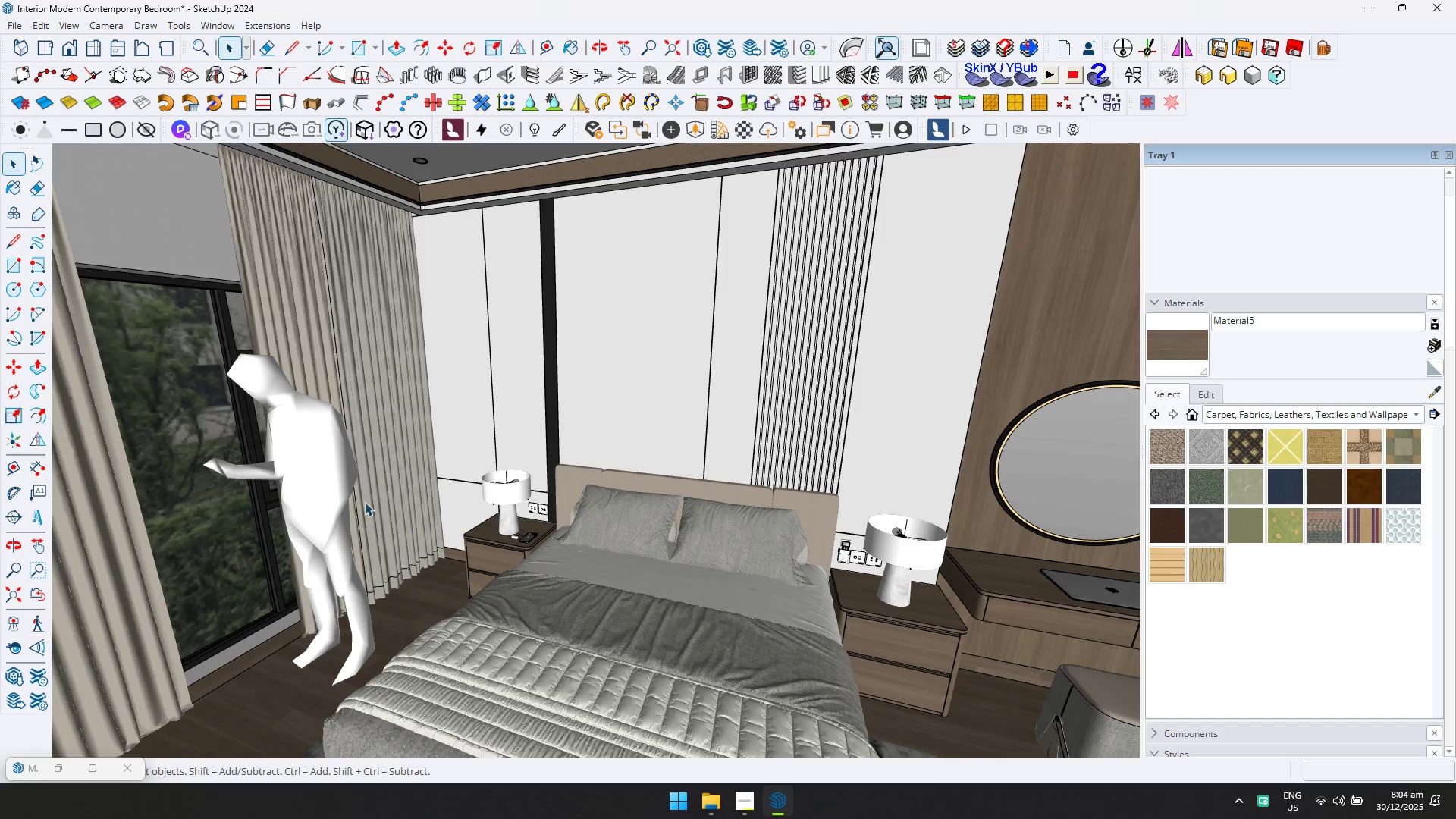 
left_click([345, 489])
 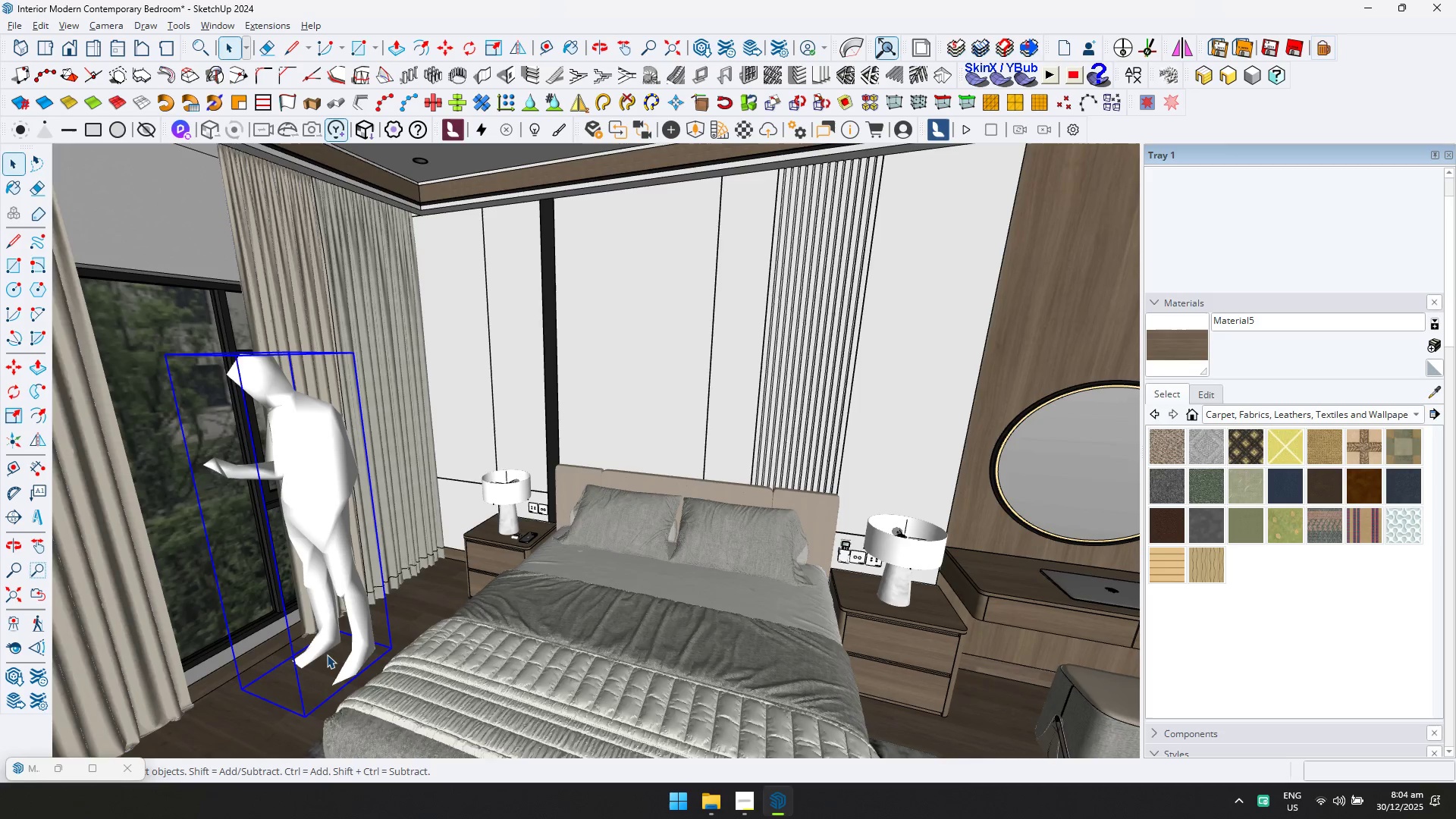 
key(Q)
 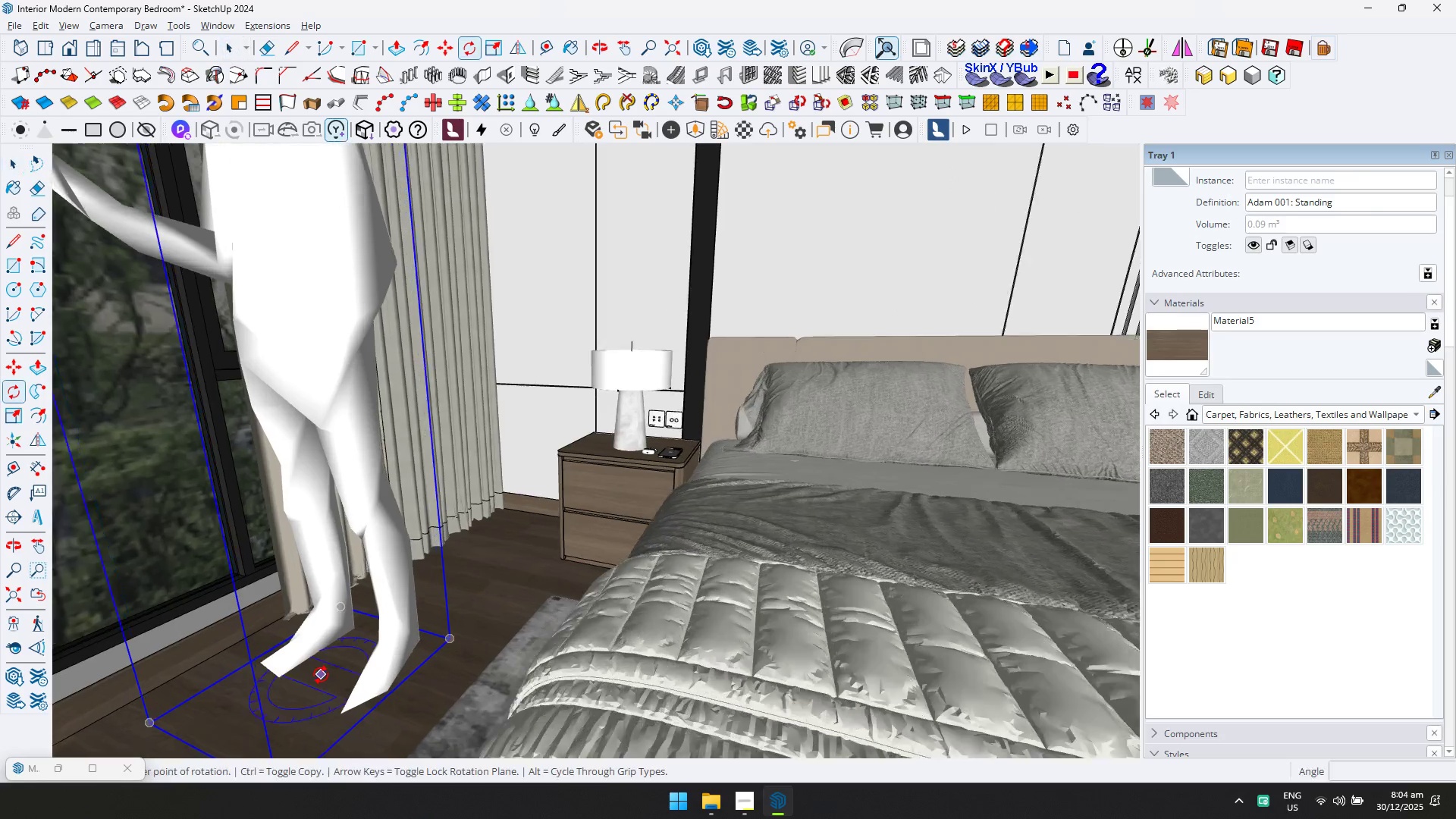 
left_click([321, 675])
 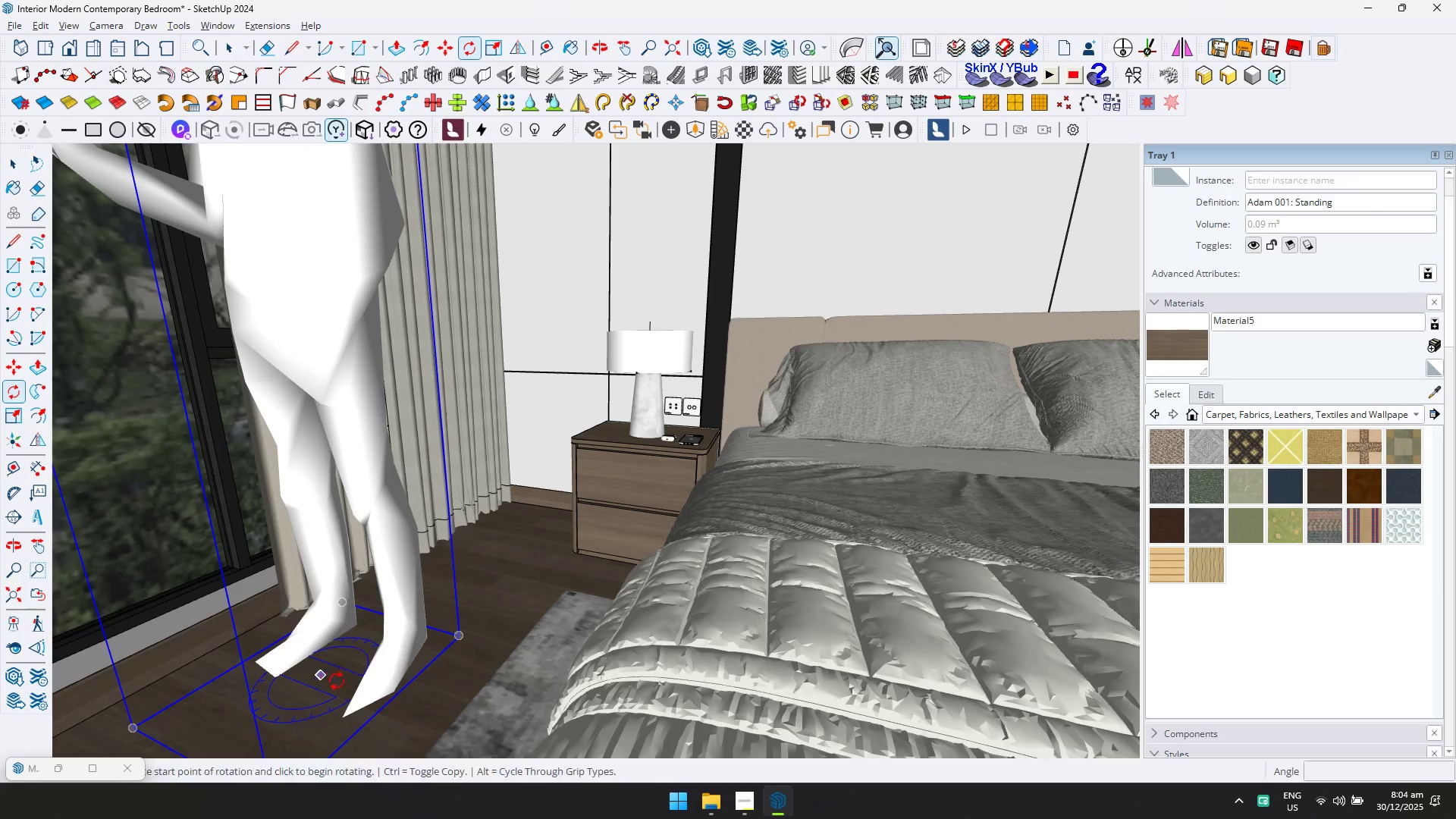 
scroll: coordinate [321, 675], scroll_direction: up, amount: 9.0
 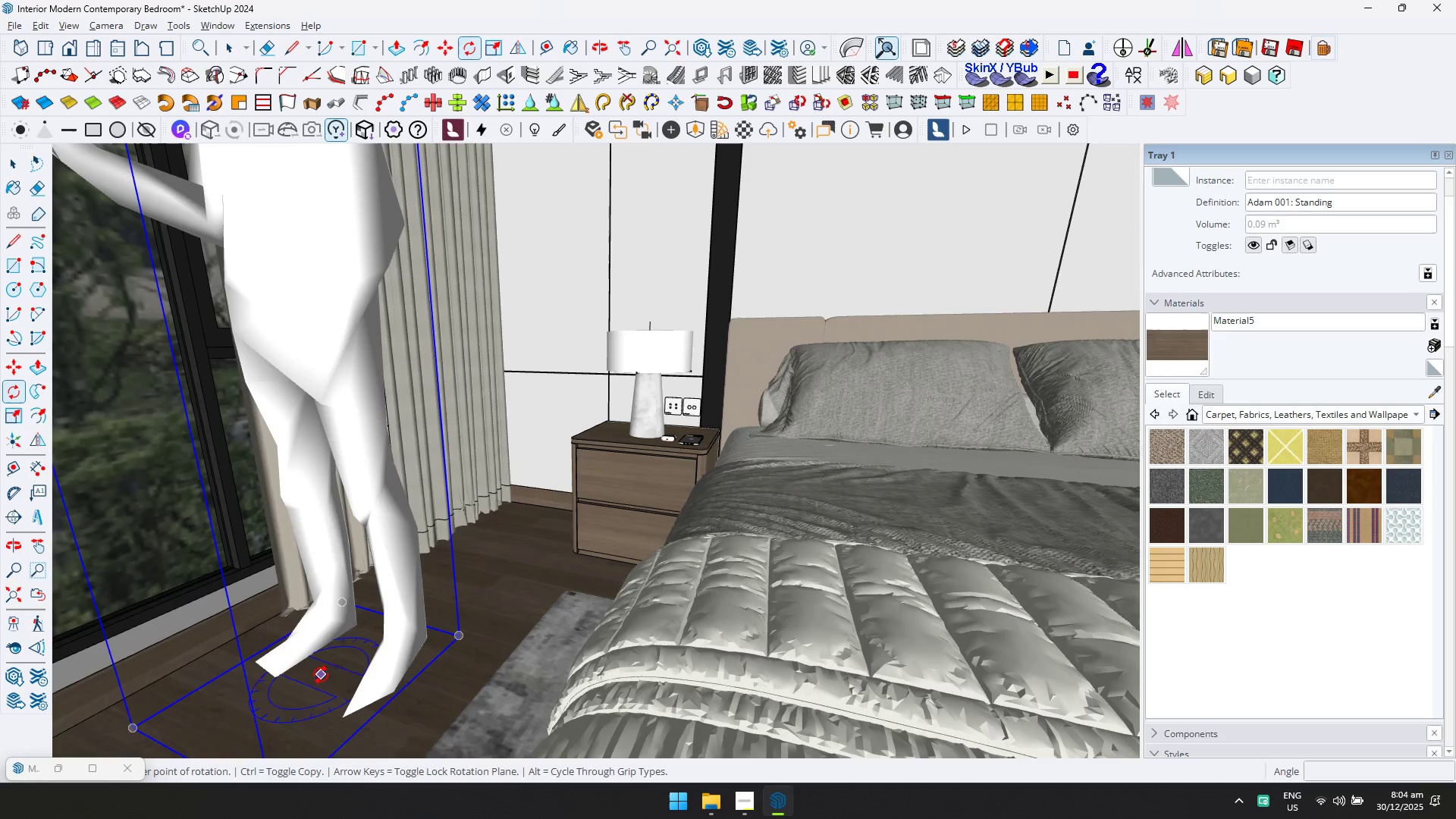 
left_click([338, 682])
 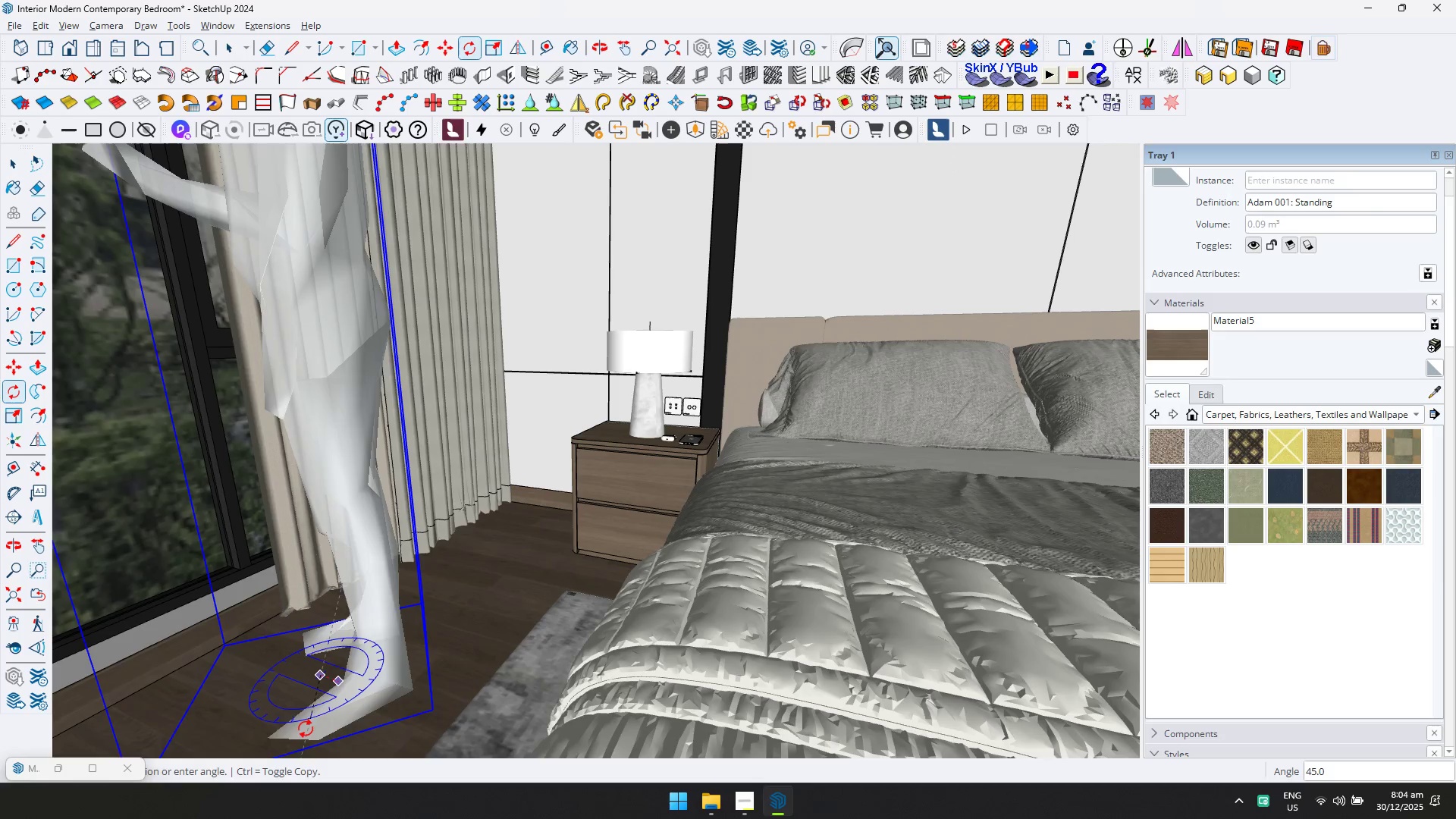 
left_click([287, 730])
 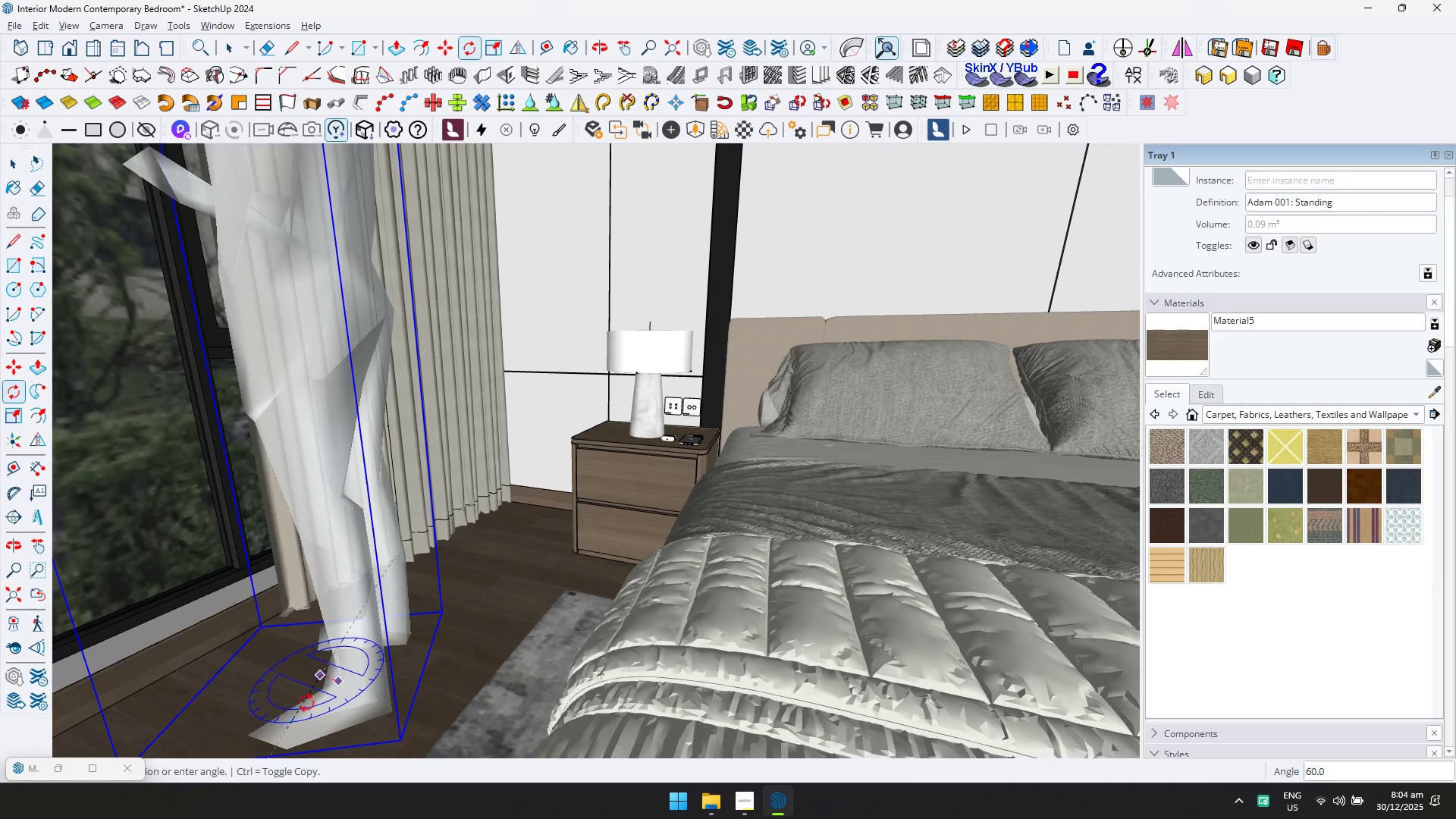 
hold_key(key=ShiftLeft, duration=0.53)
 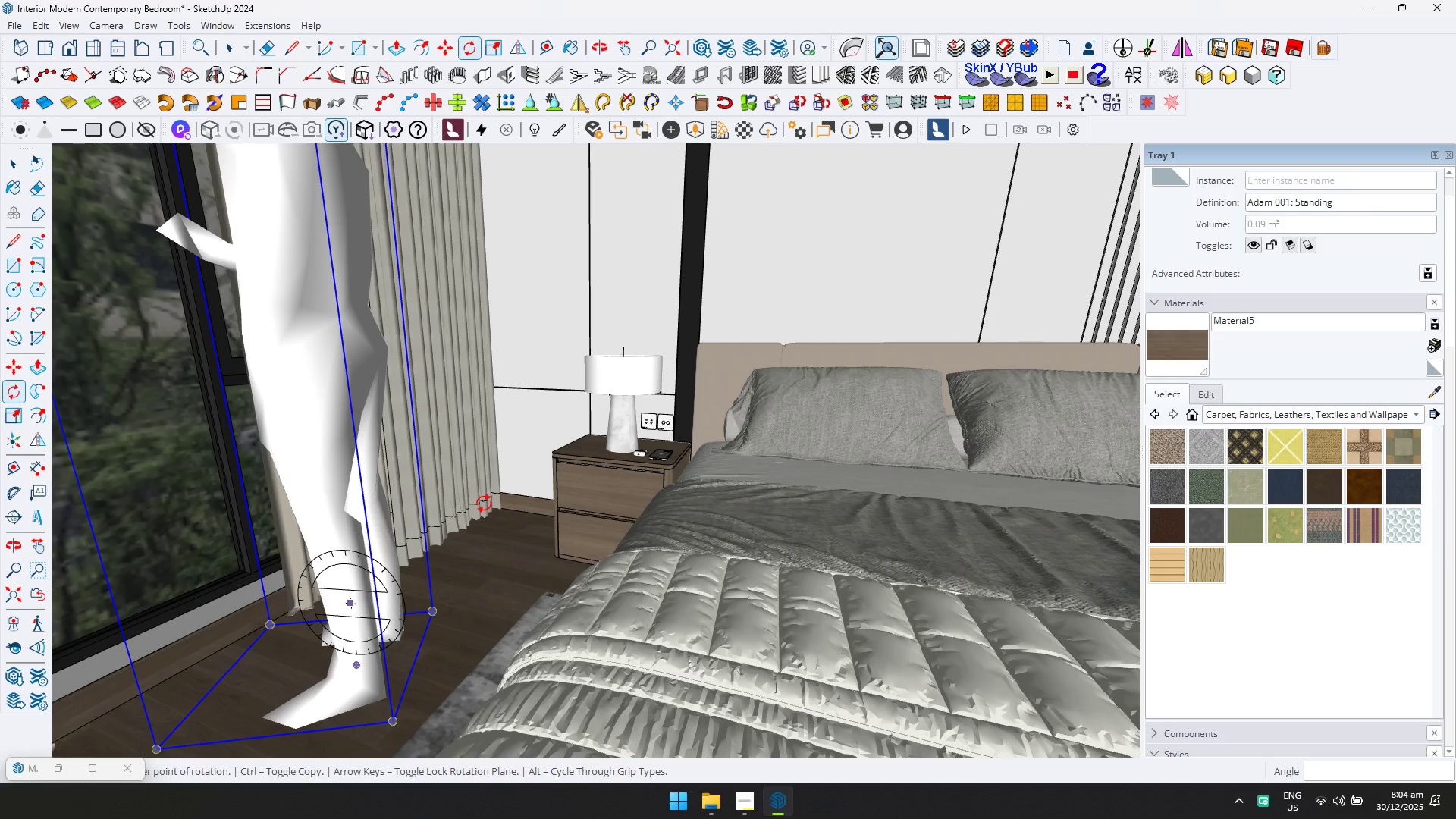 
scroll: coordinate [417, 561], scroll_direction: down, amount: 12.0
 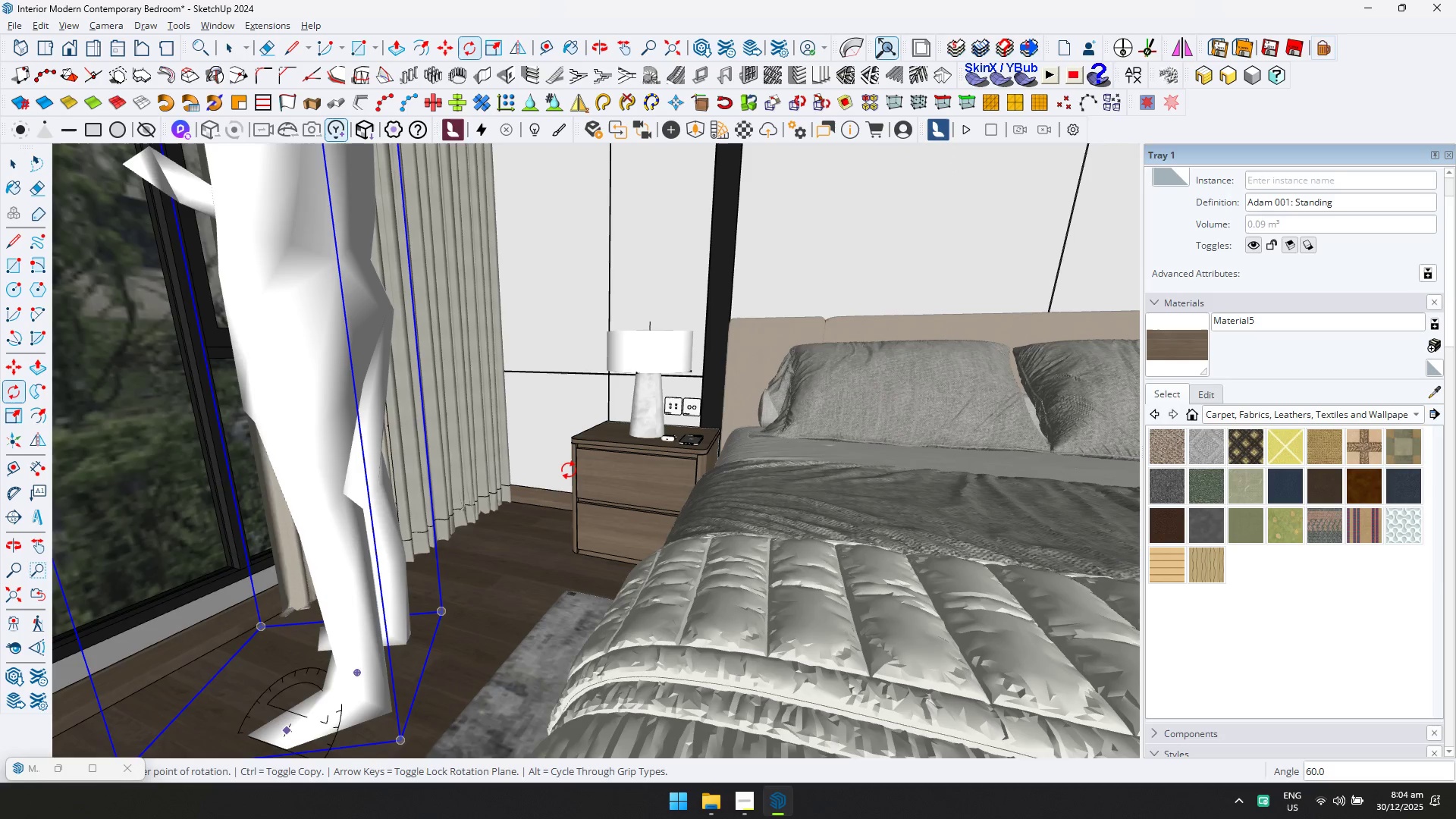 
hold_key(key=ShiftLeft, duration=3.94)
 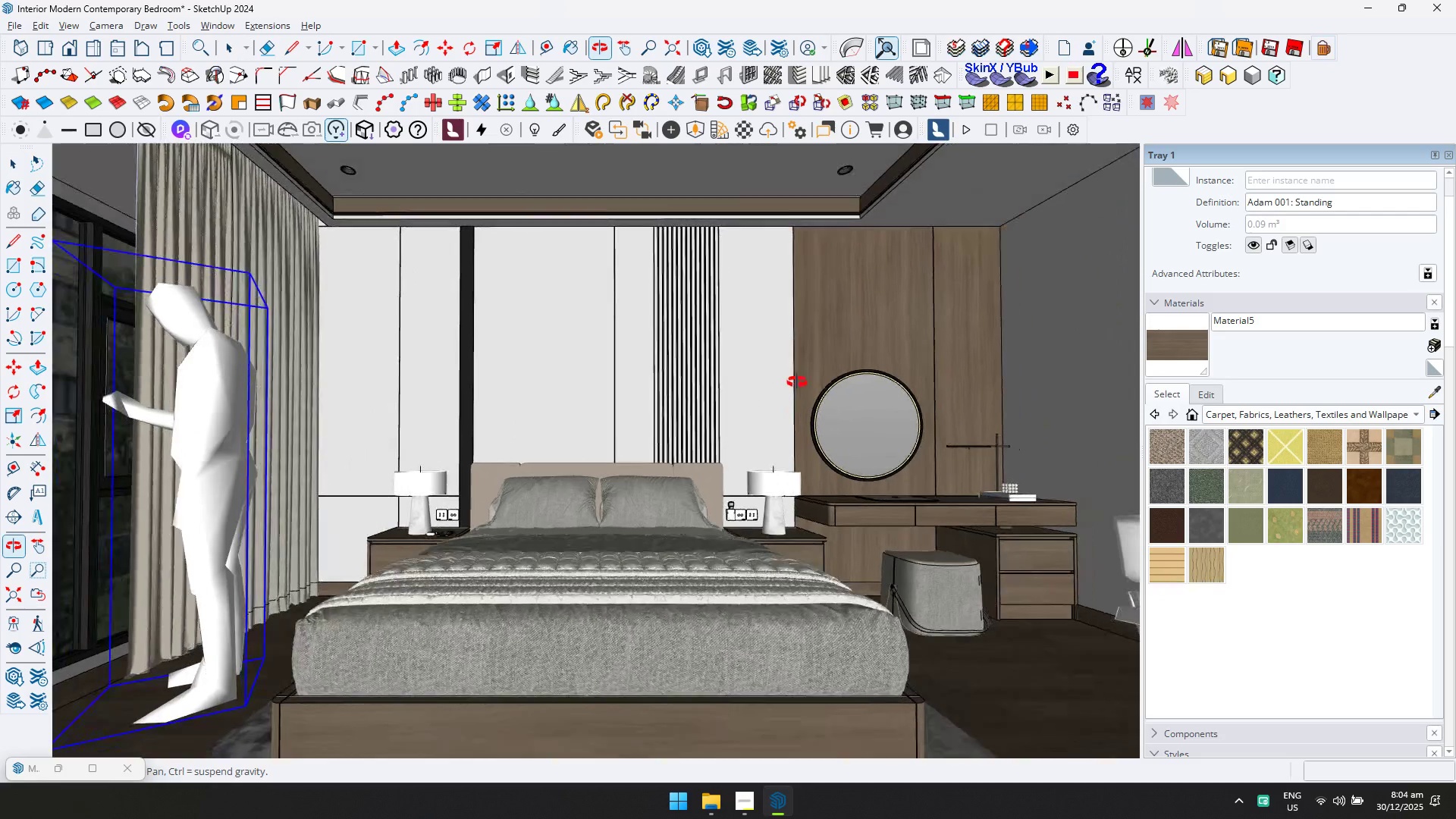 
key(Space)
 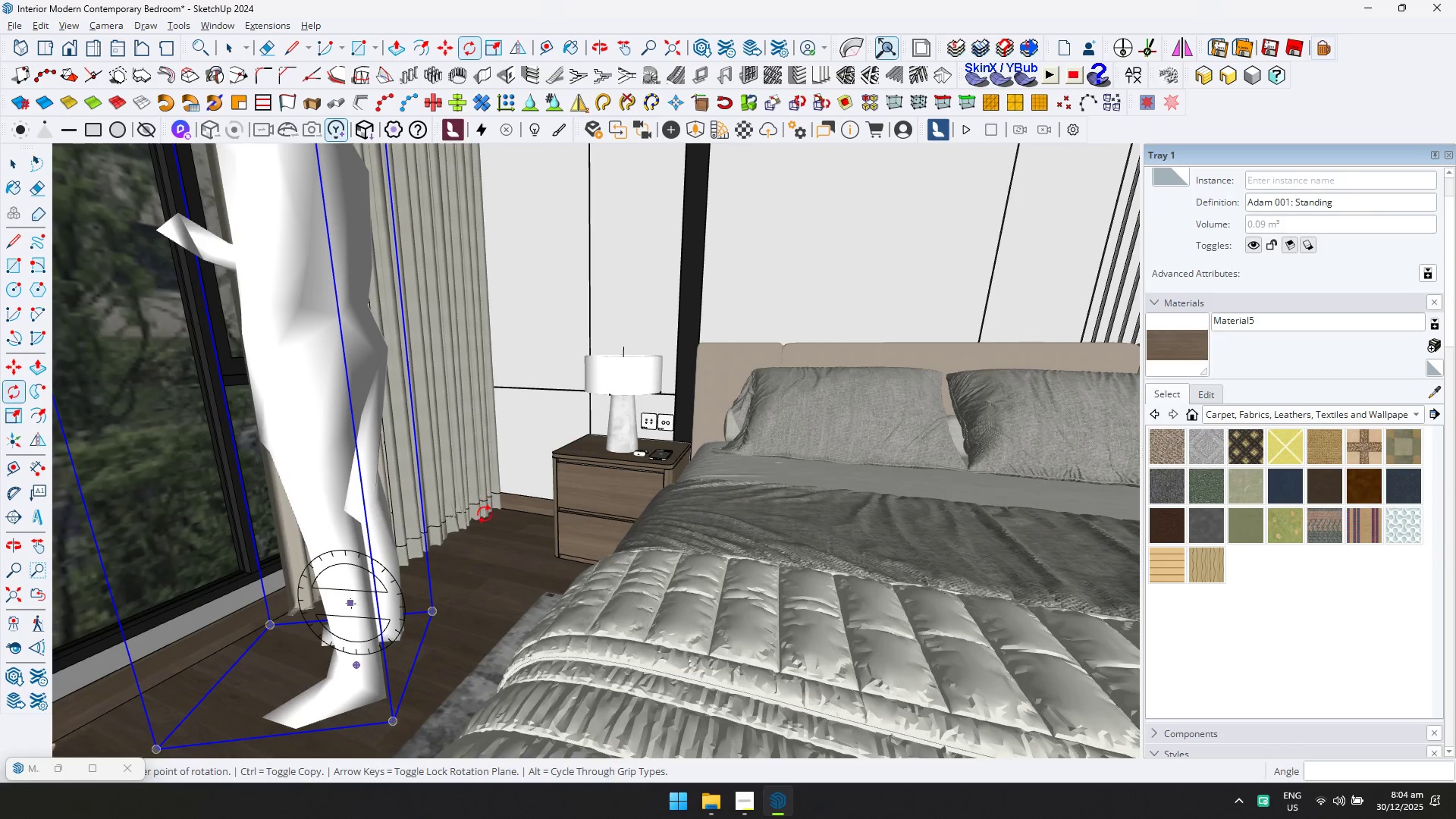 
scroll: coordinate [492, 545], scroll_direction: down, amount: 20.0
 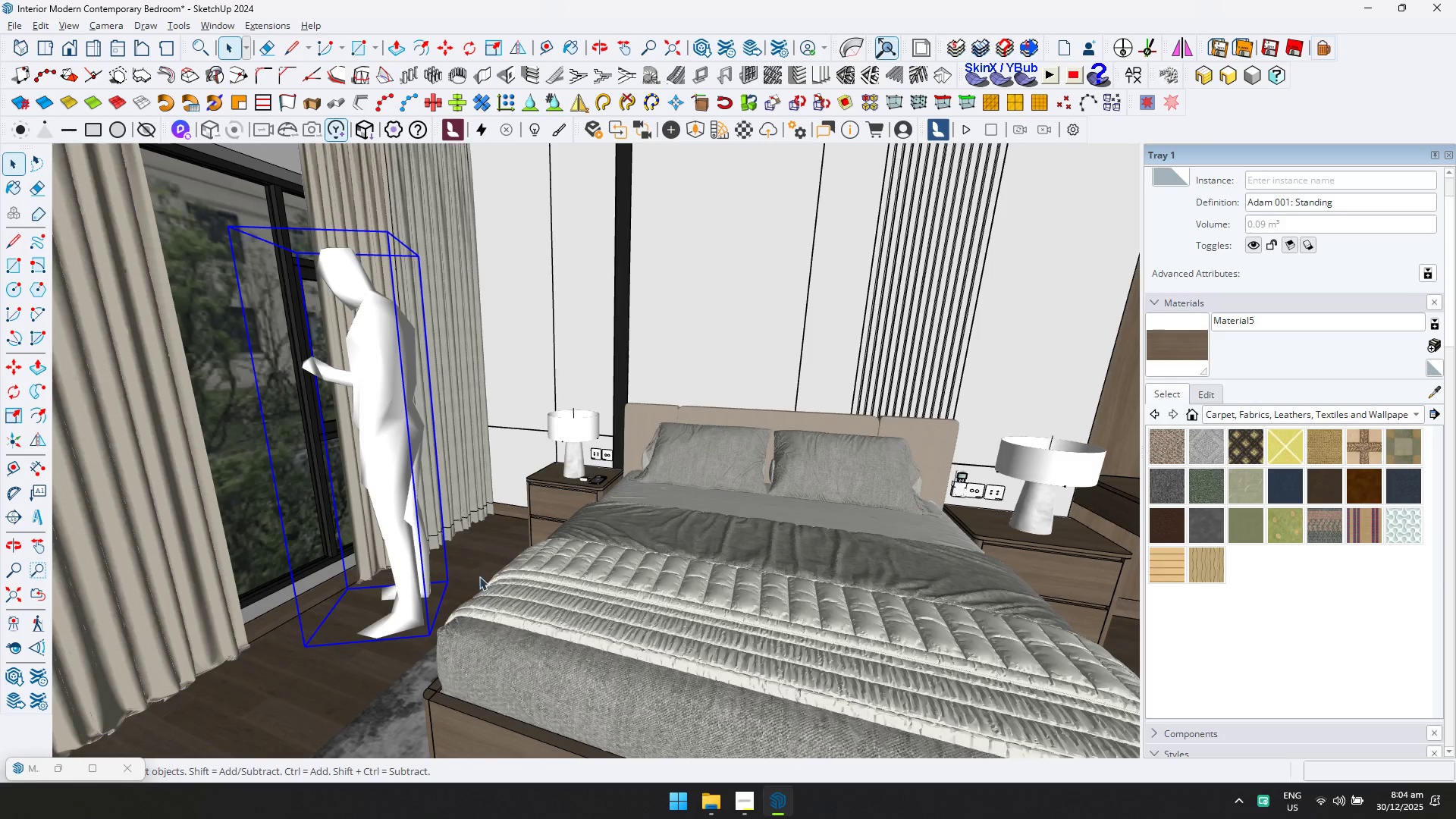 
scroll: coordinate [726, 449], scroll_direction: up, amount: 5.0
 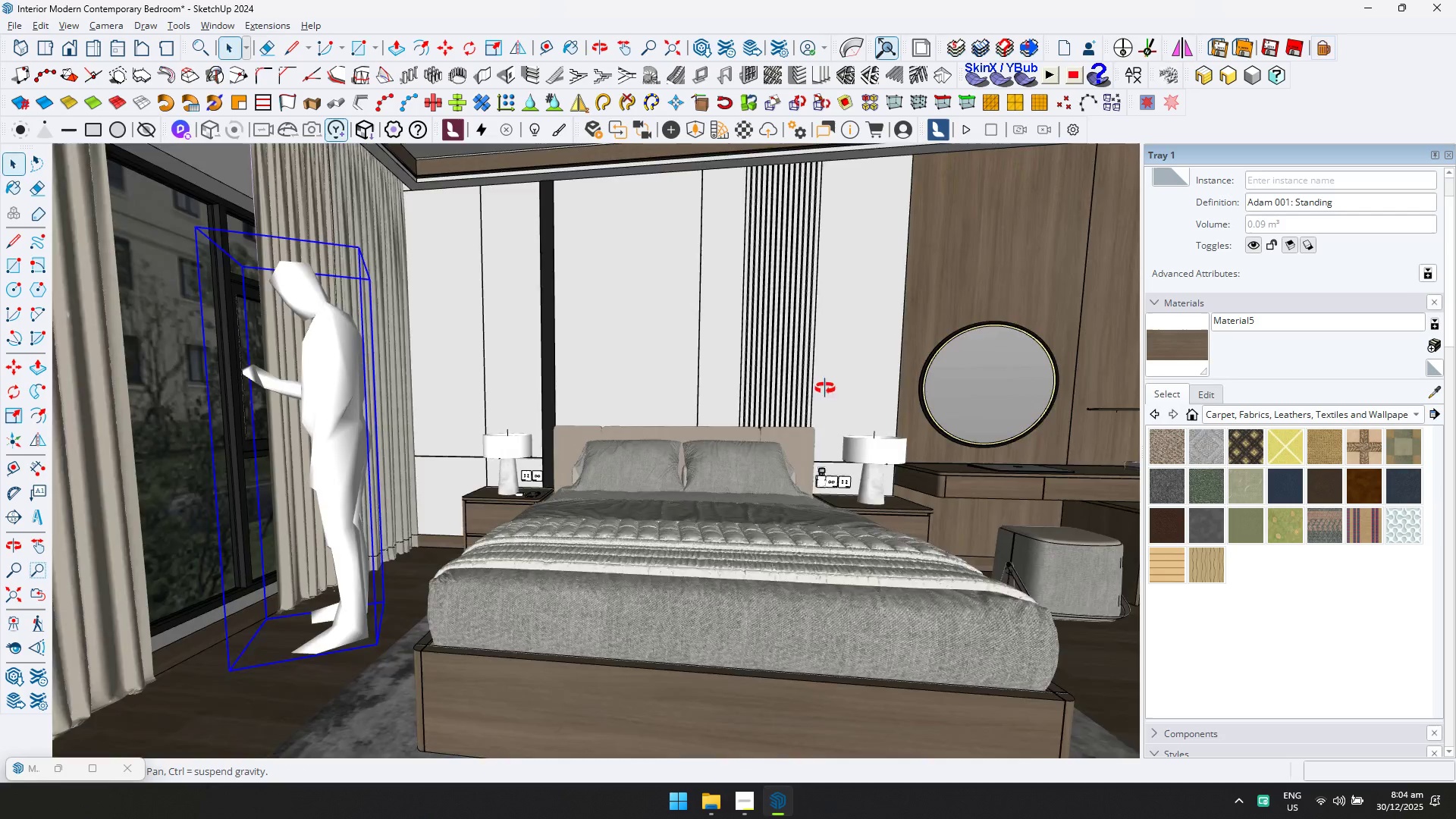 
hold_key(key=ShiftLeft, duration=0.44)
 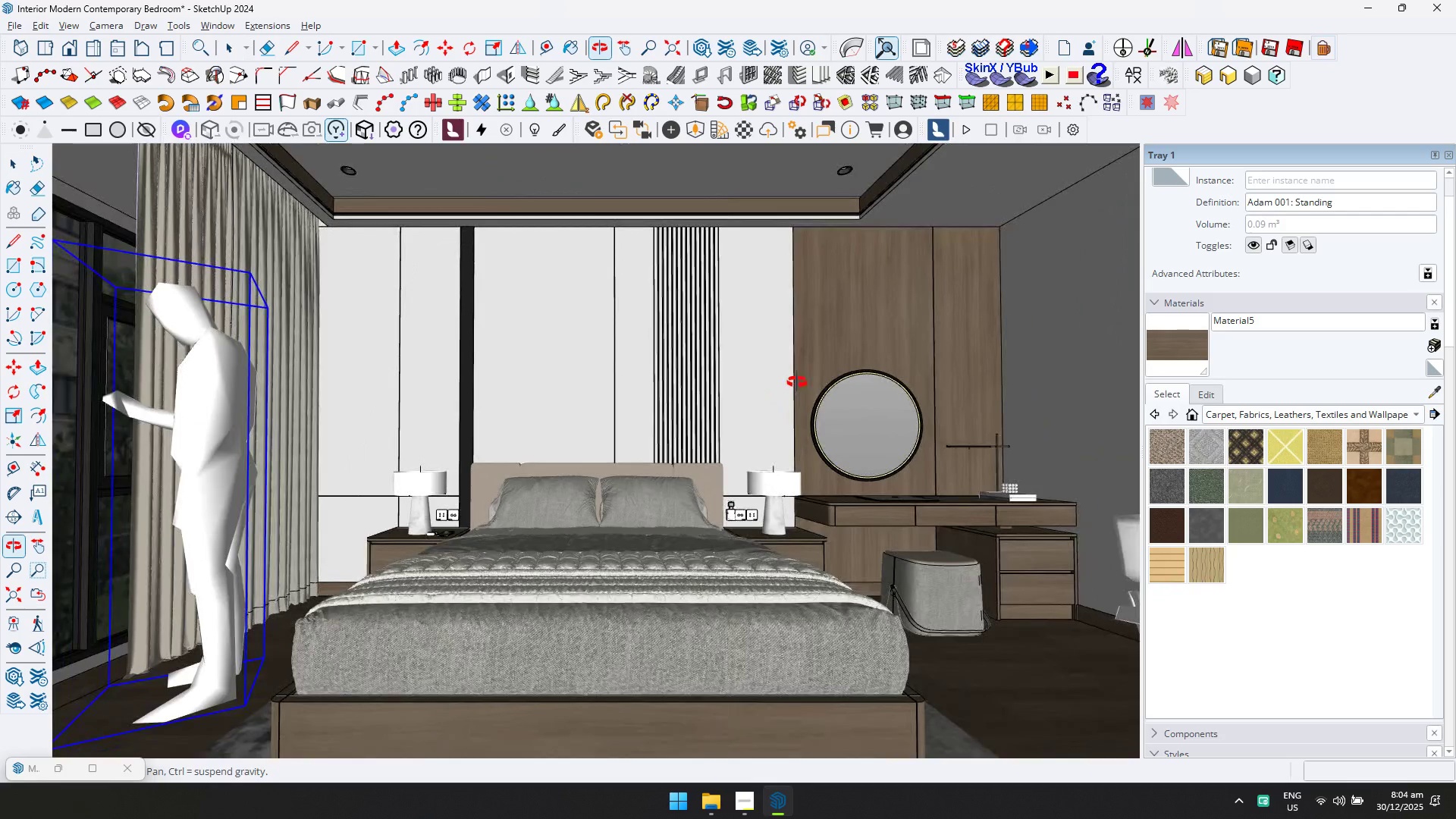 
key(Space)
 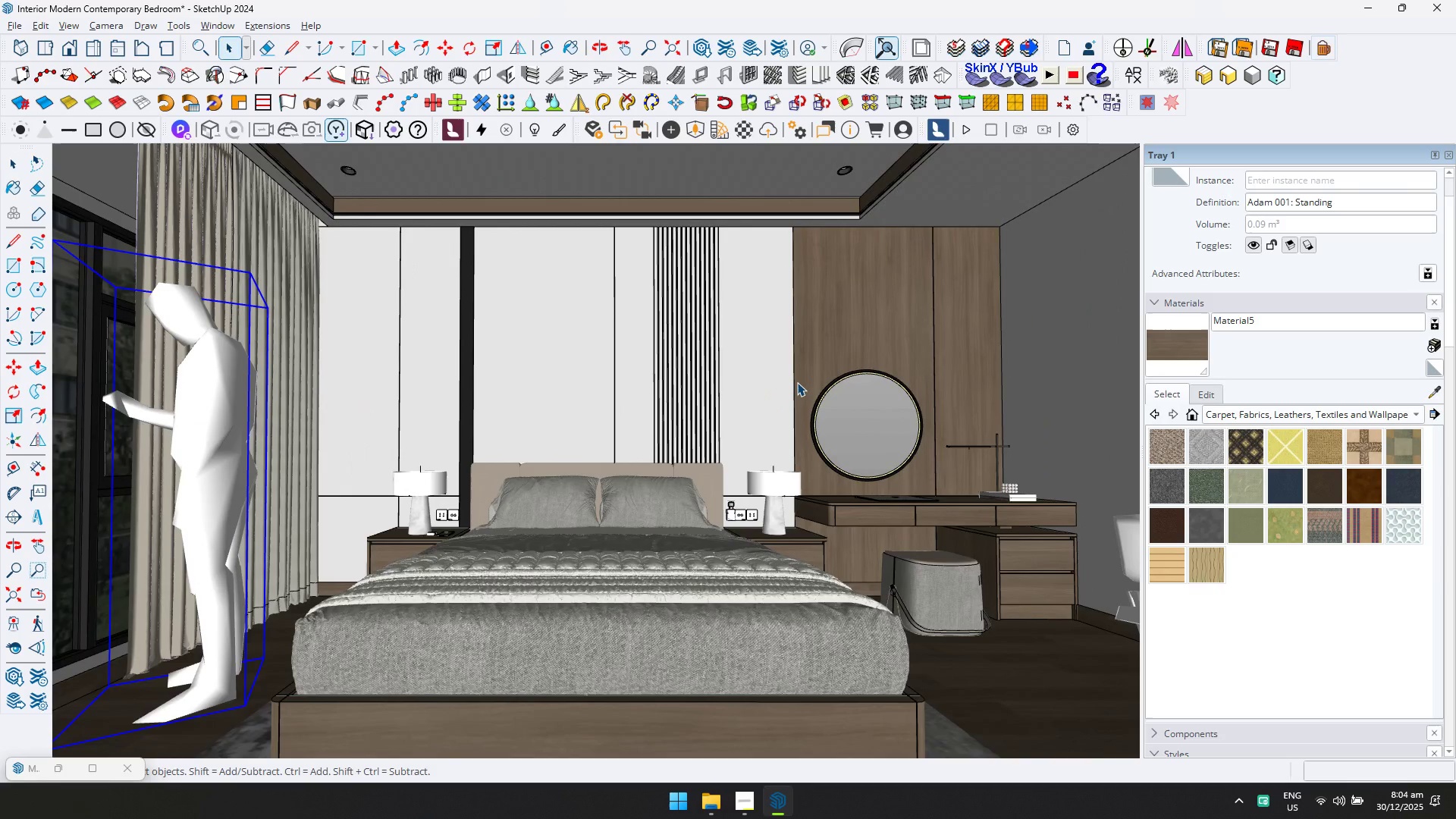 
key(Escape)
 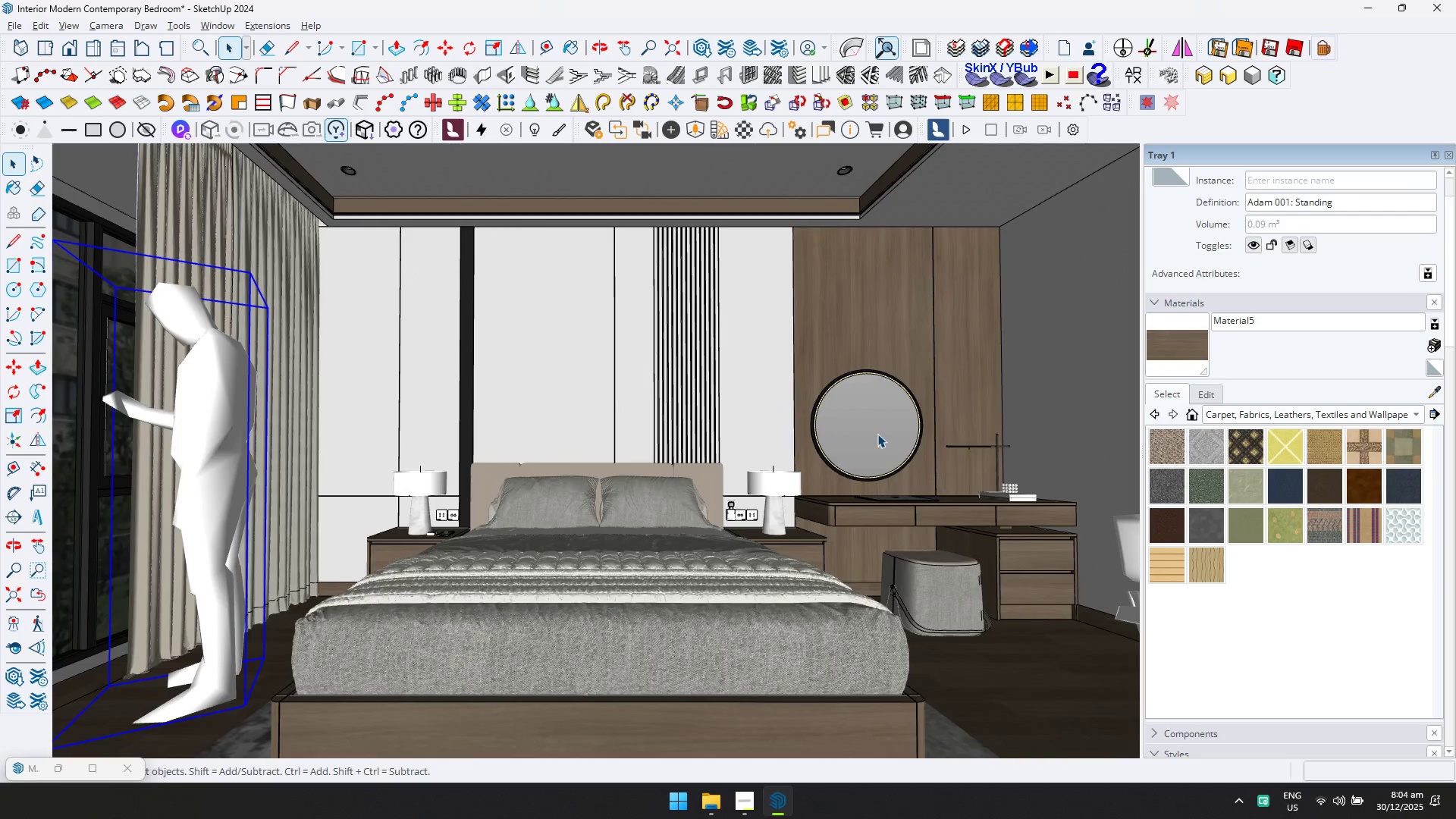 
left_click([921, 454])
 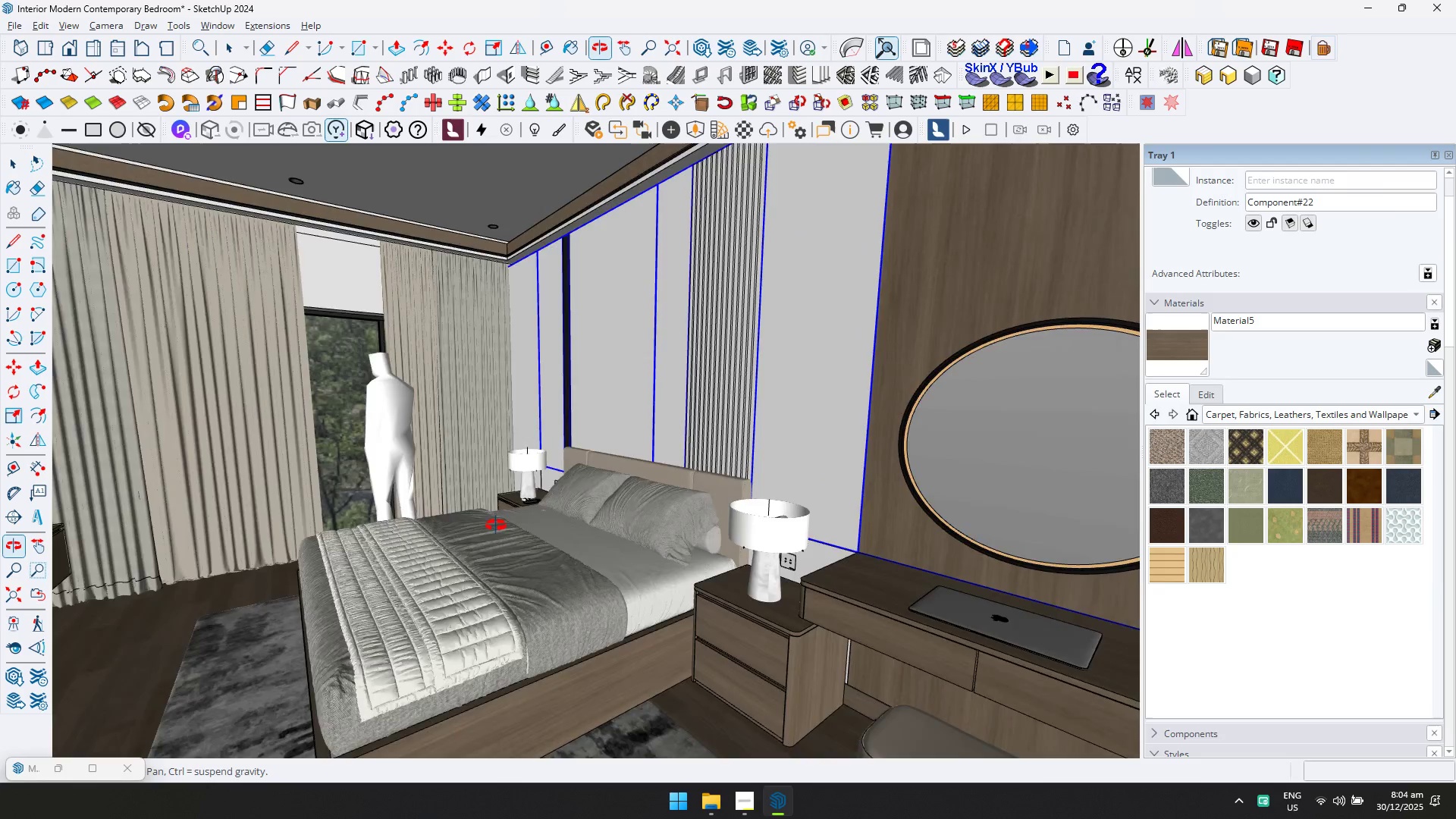 
hold_key(key=ShiftLeft, duration=0.61)
 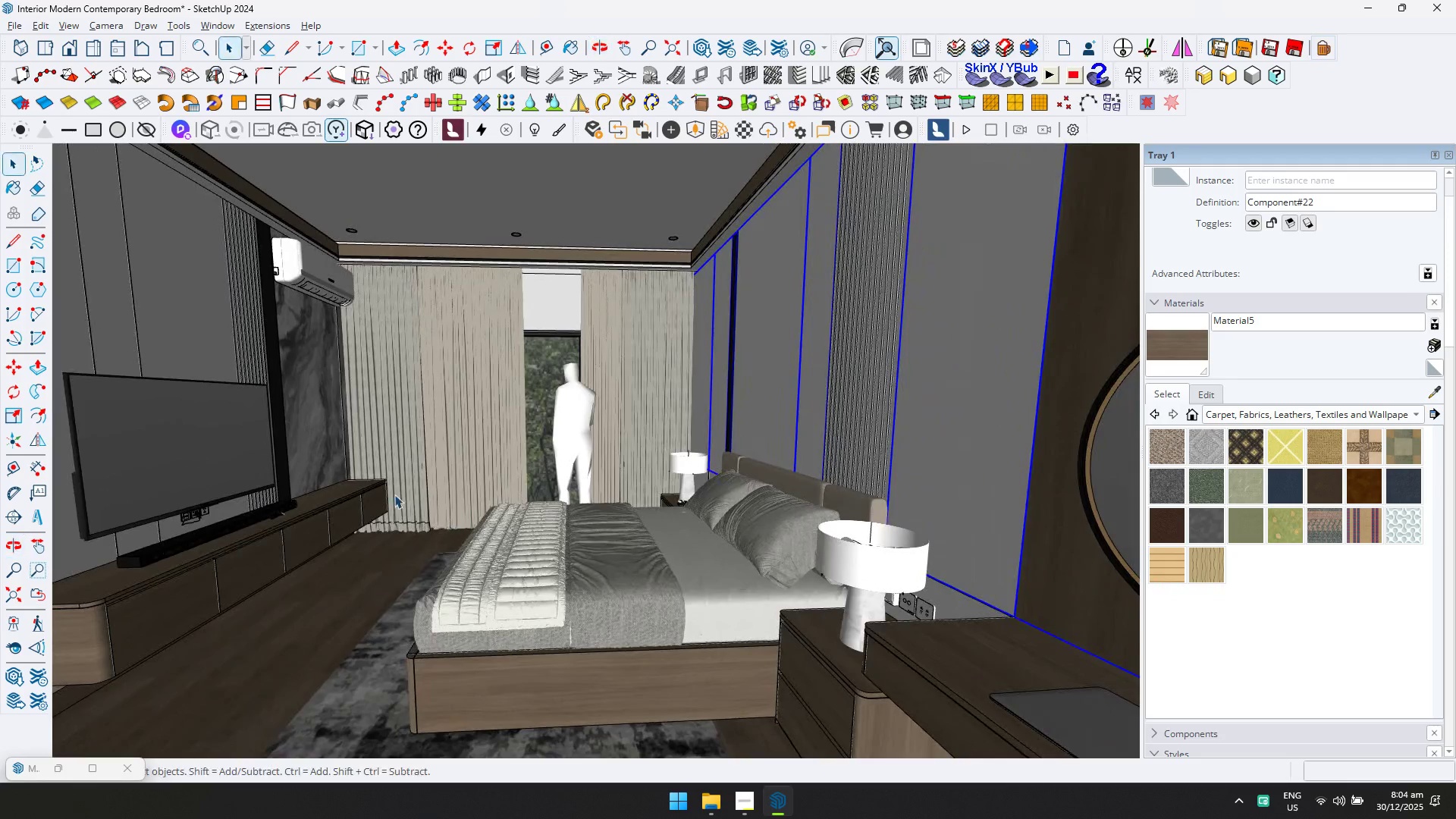 
scroll: coordinate [335, 262], scroll_direction: up, amount: 4.0
 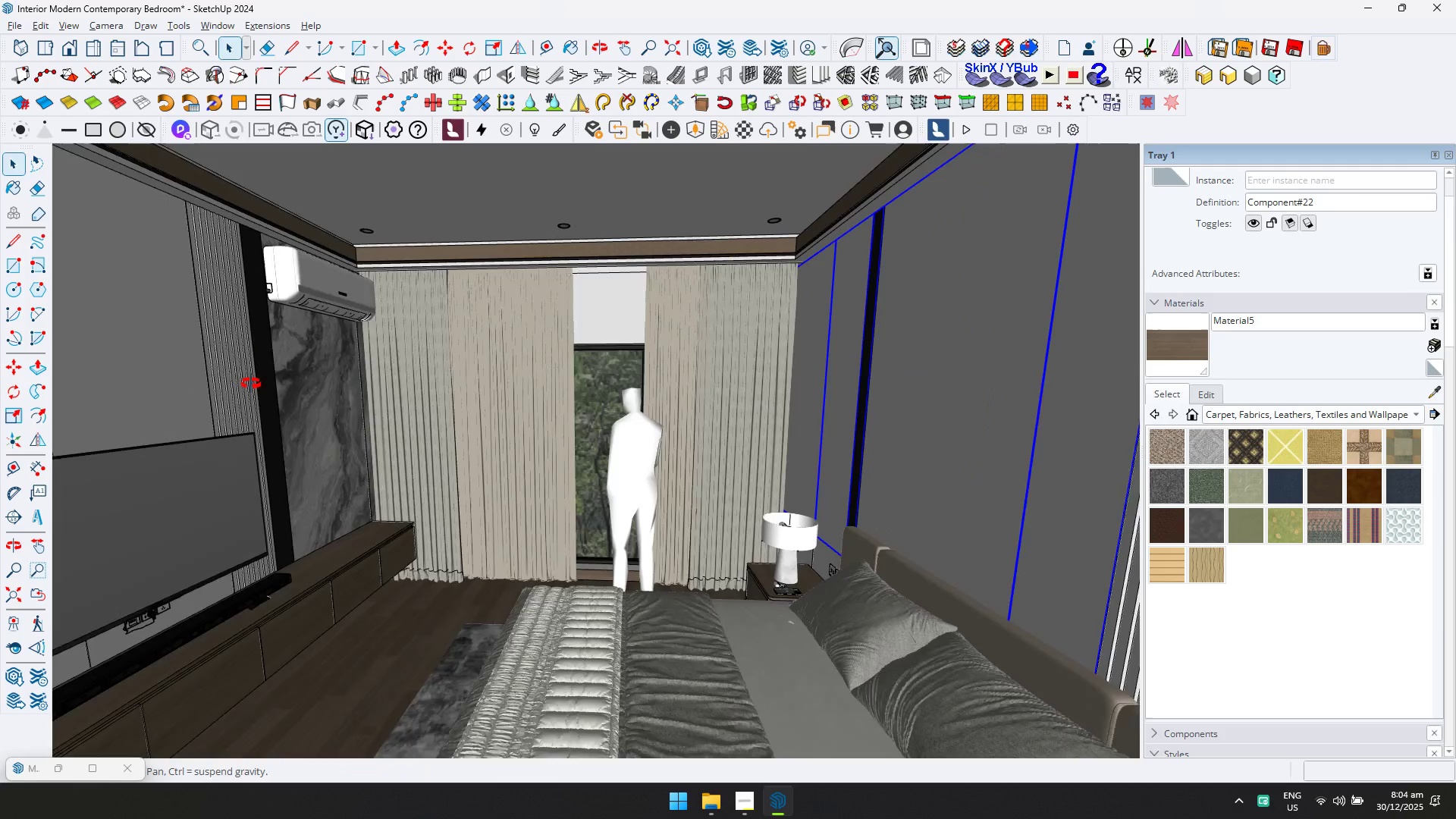 
hold_key(key=ShiftLeft, duration=0.53)
 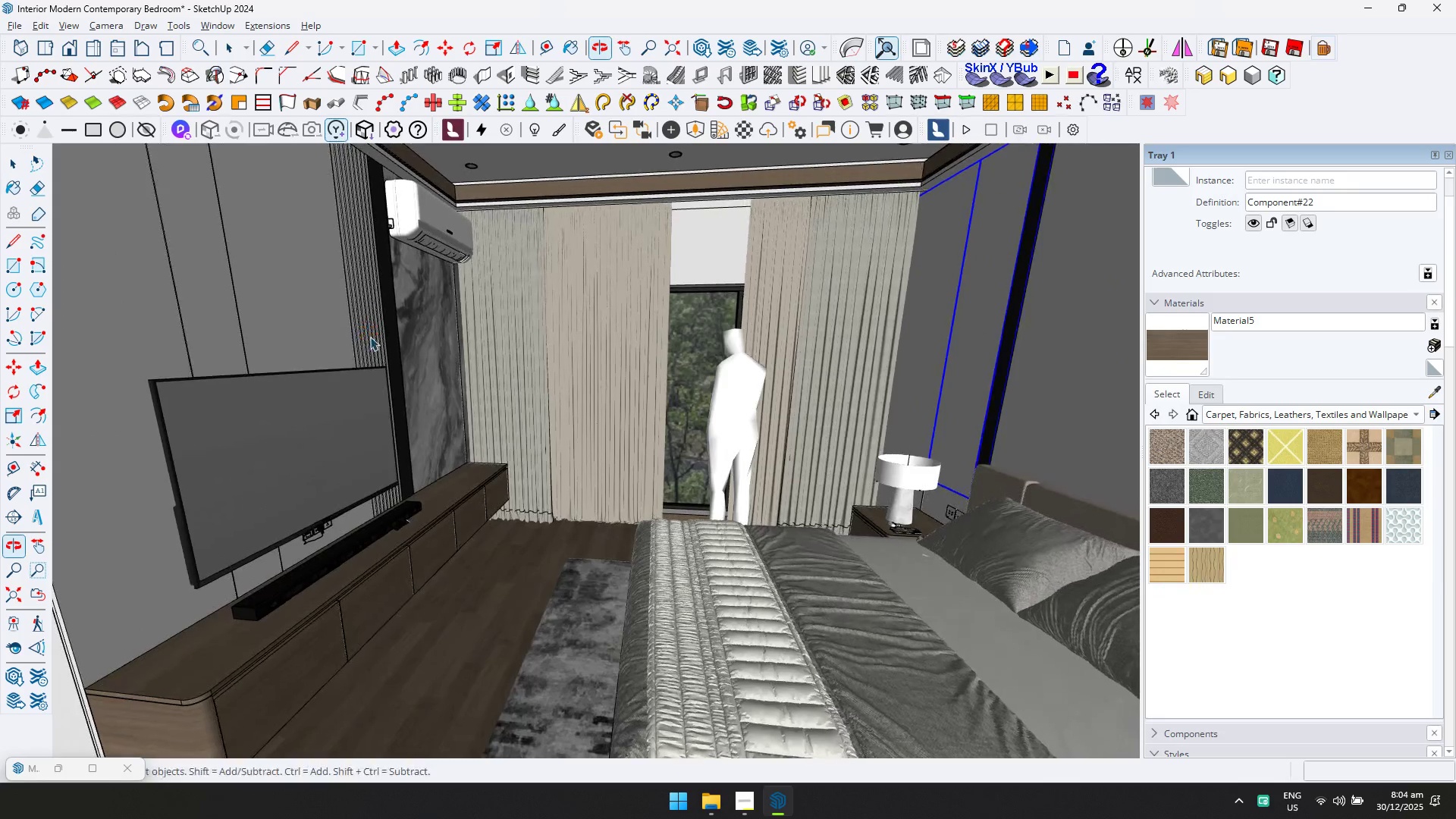 
hold_key(key=ShiftLeft, duration=0.55)
 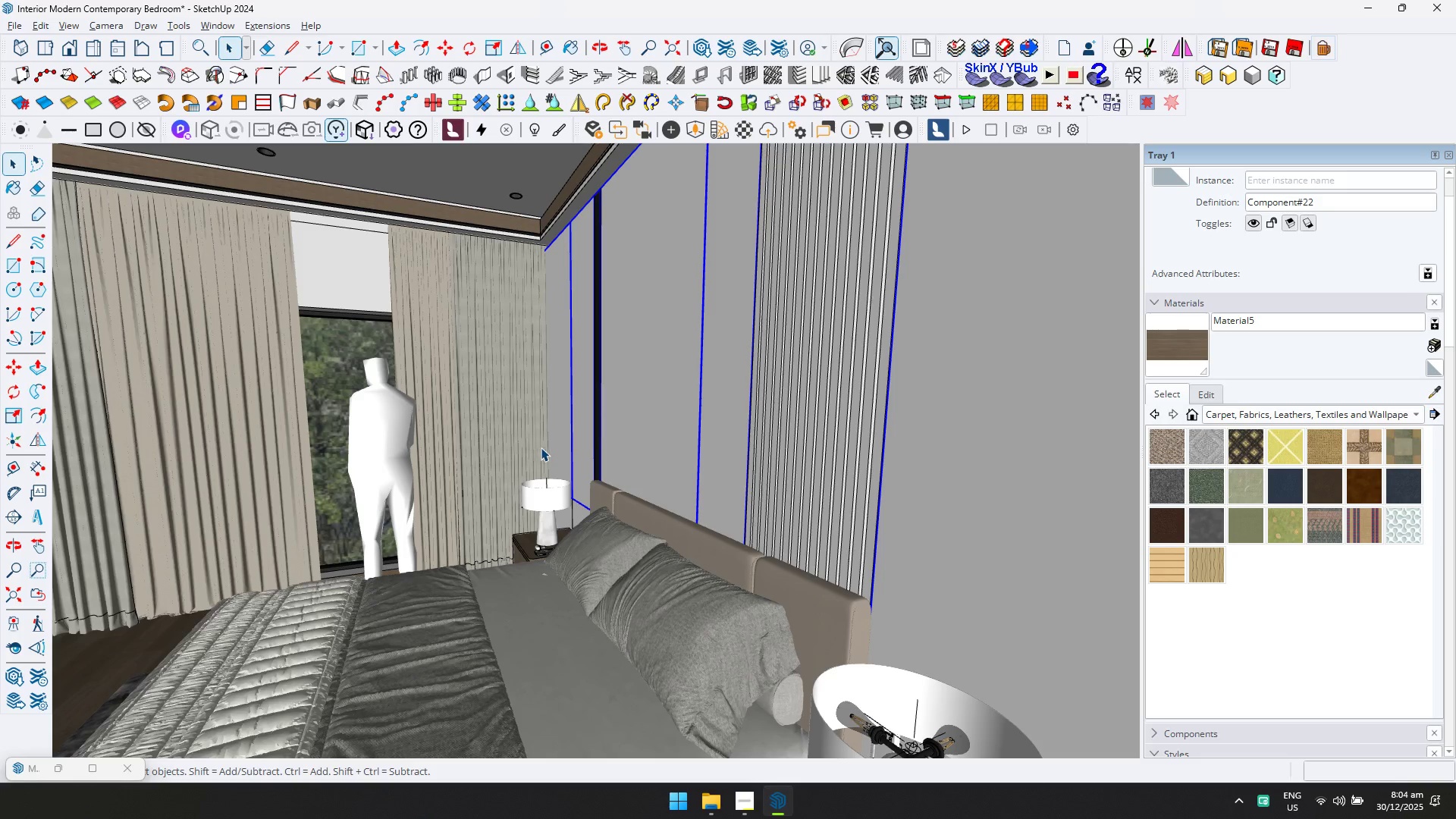 
scroll: coordinate [419, 513], scroll_direction: up, amount: 3.0
 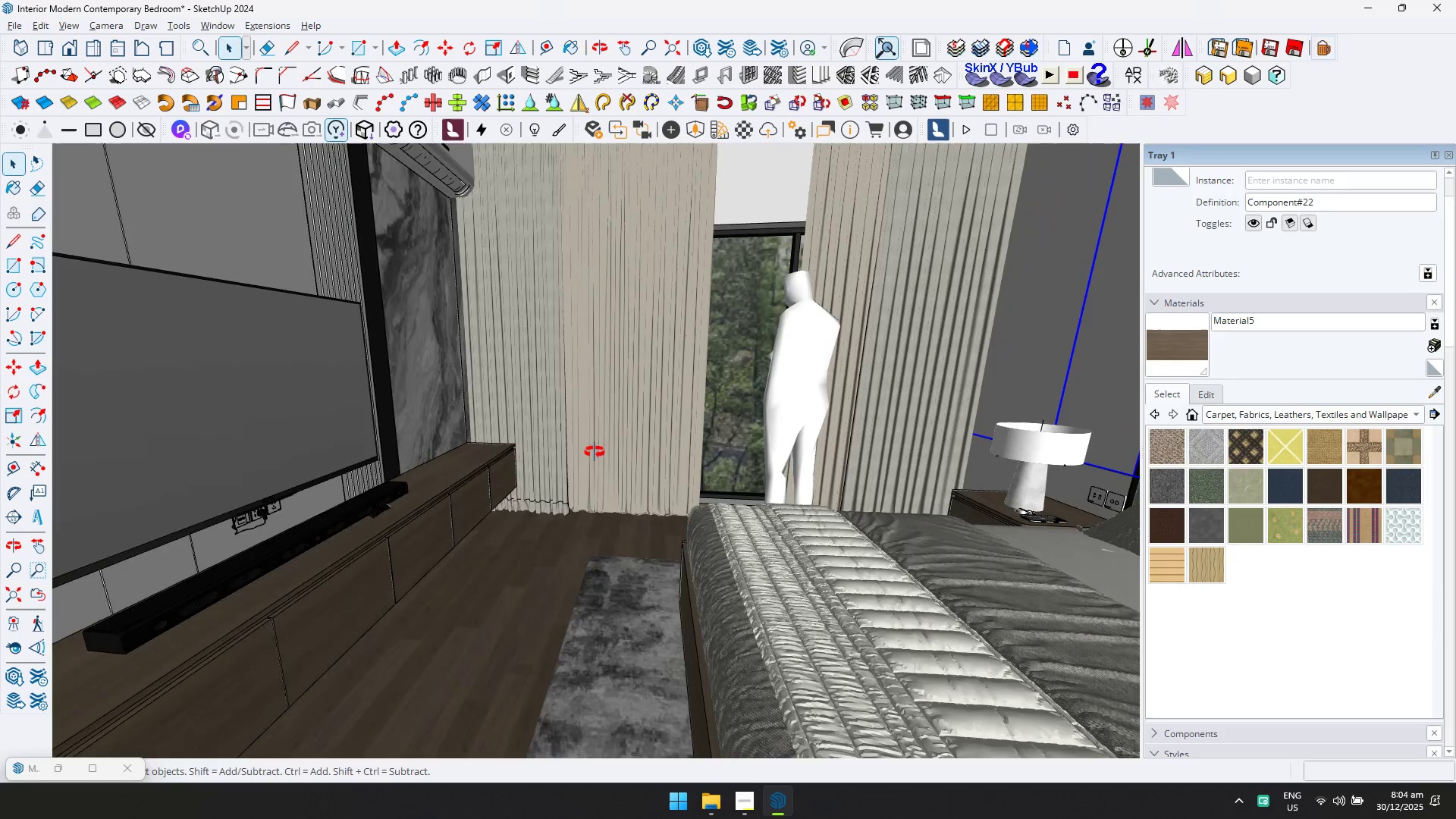 
hold_key(key=ShiftLeft, duration=1.64)
scroll: coordinate [538, 449], scroll_direction: up, amount: 6.0
 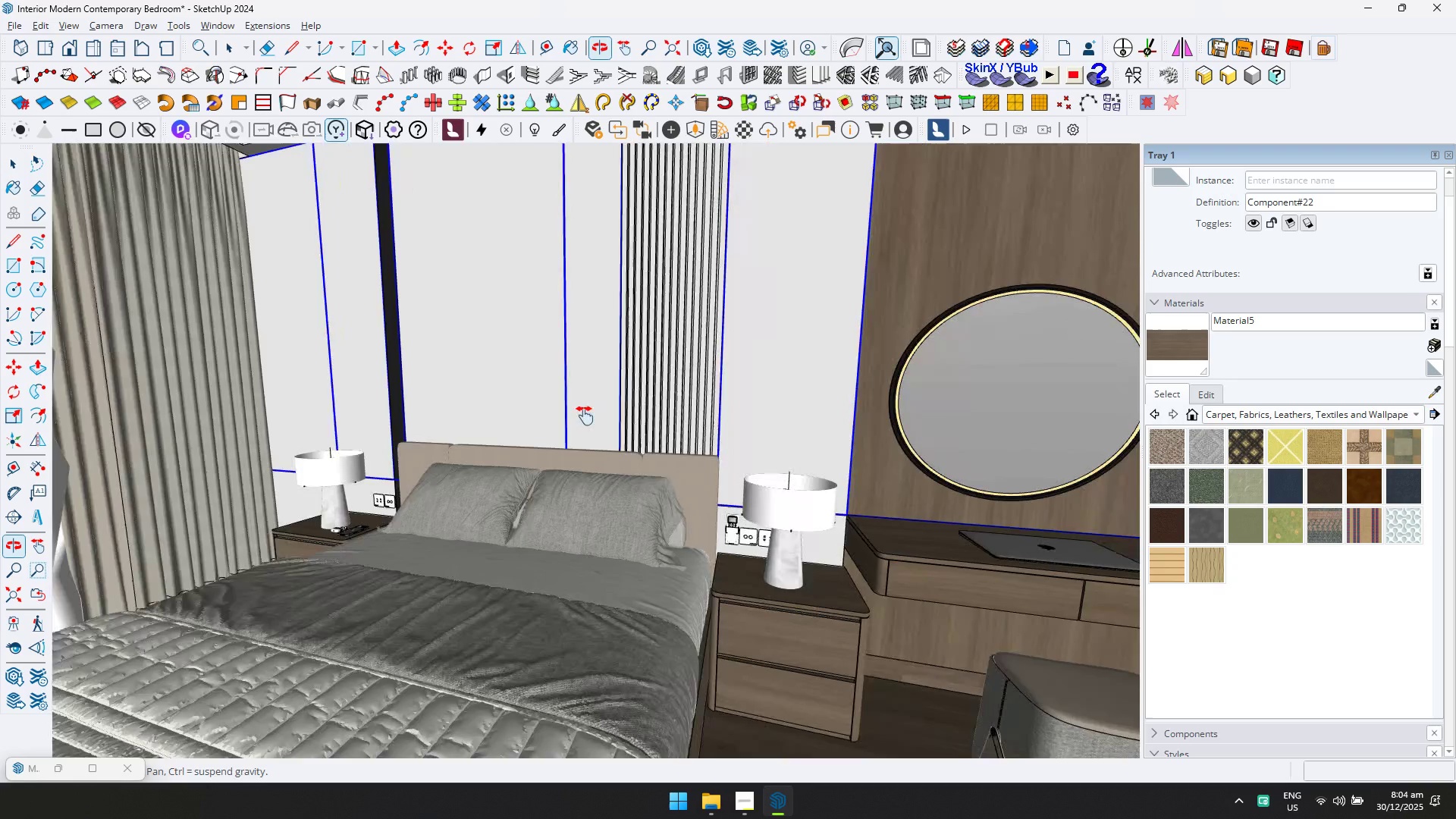 
key(Control+ControlLeft)
 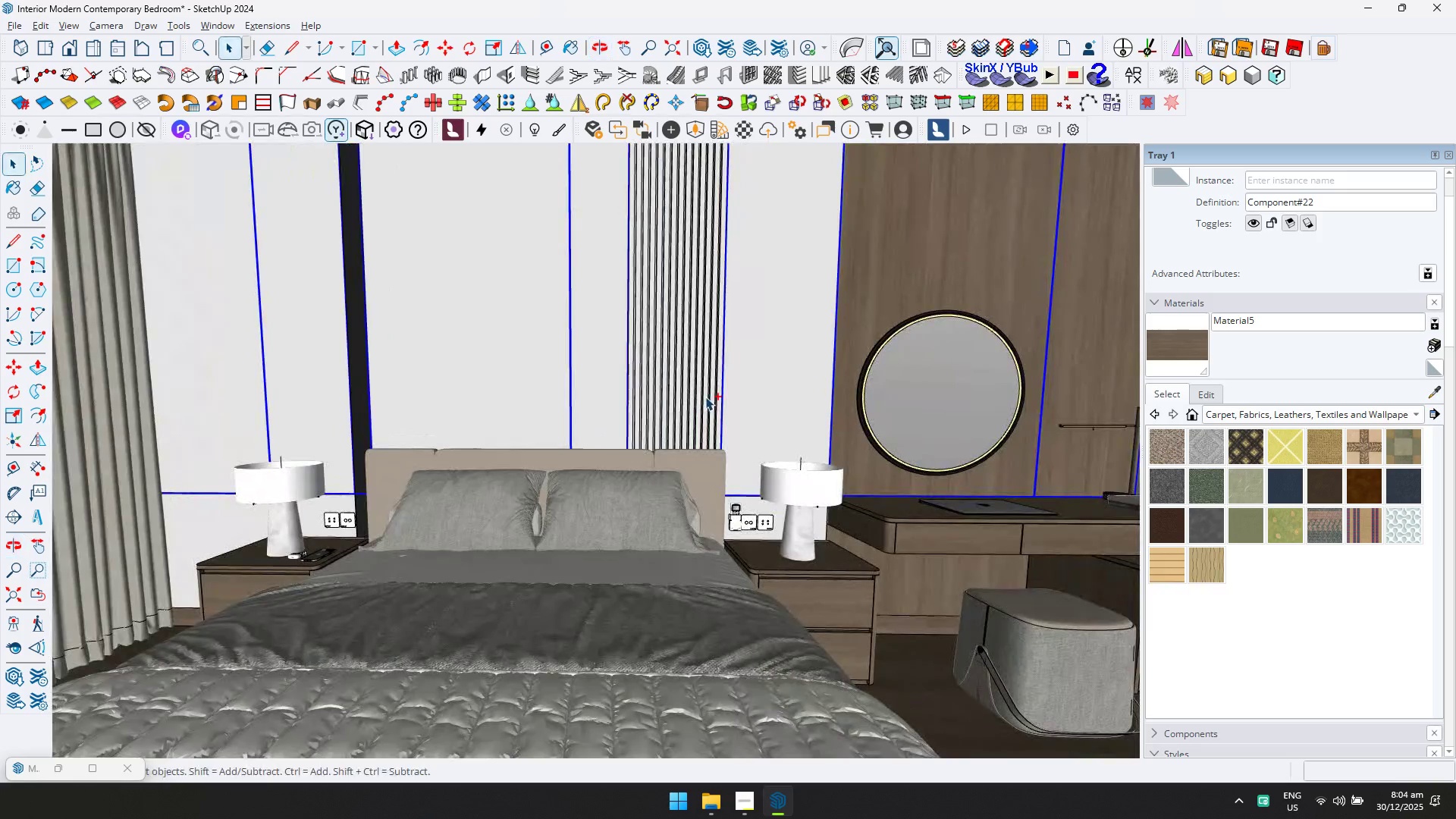 
key(Control+S)
 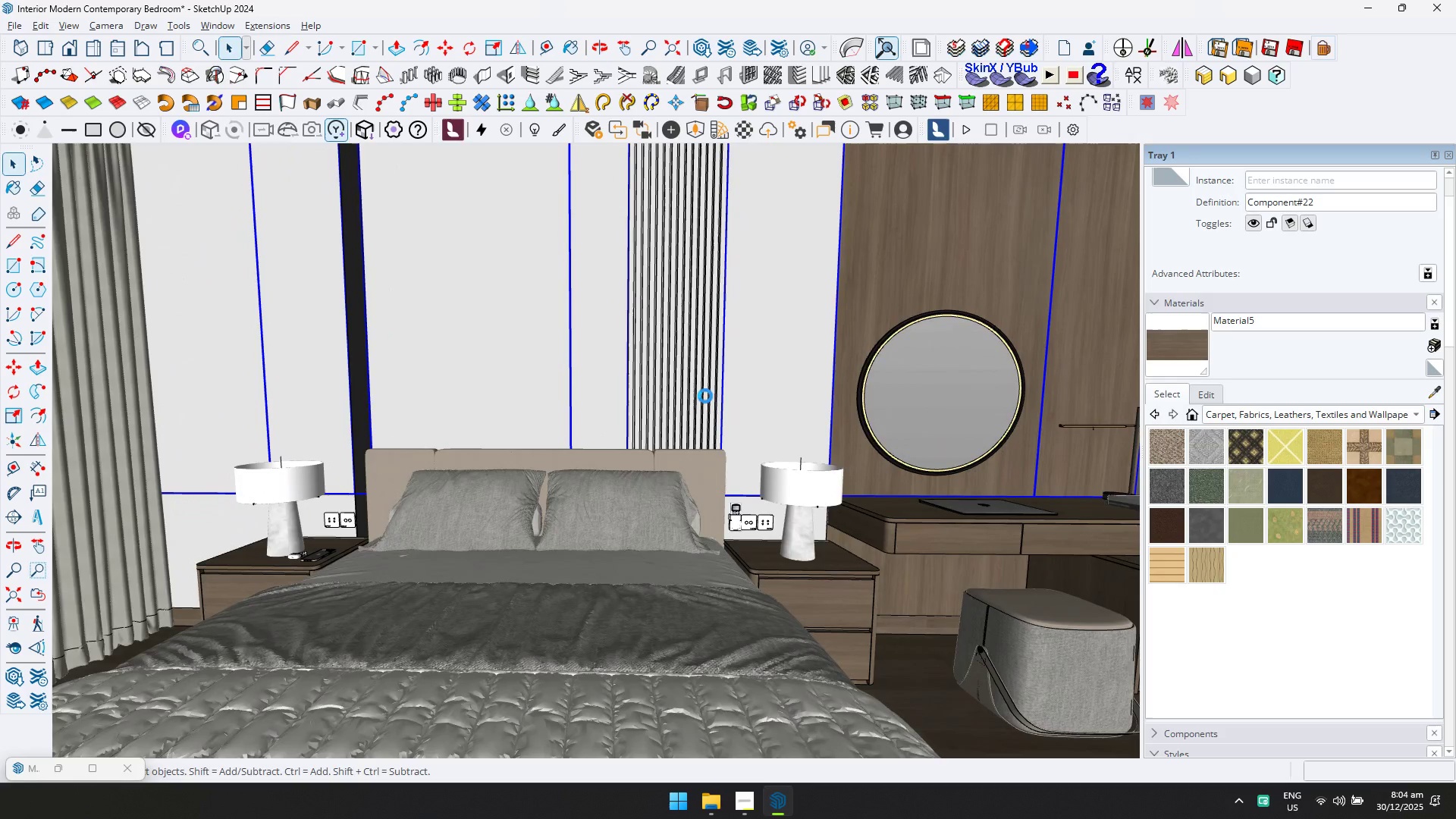 
key(Alt+Tab)
 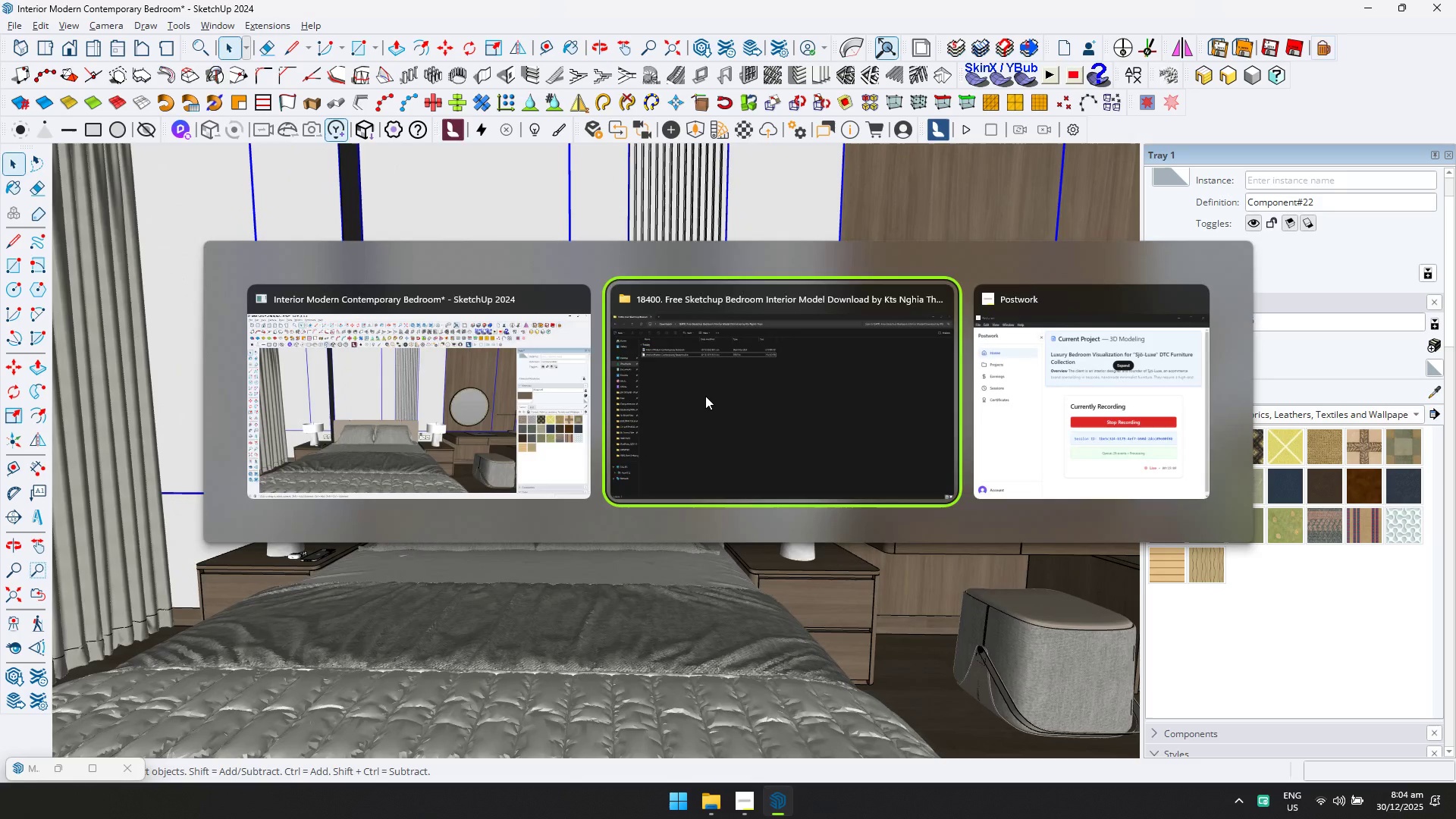 
key(Alt+Tab)